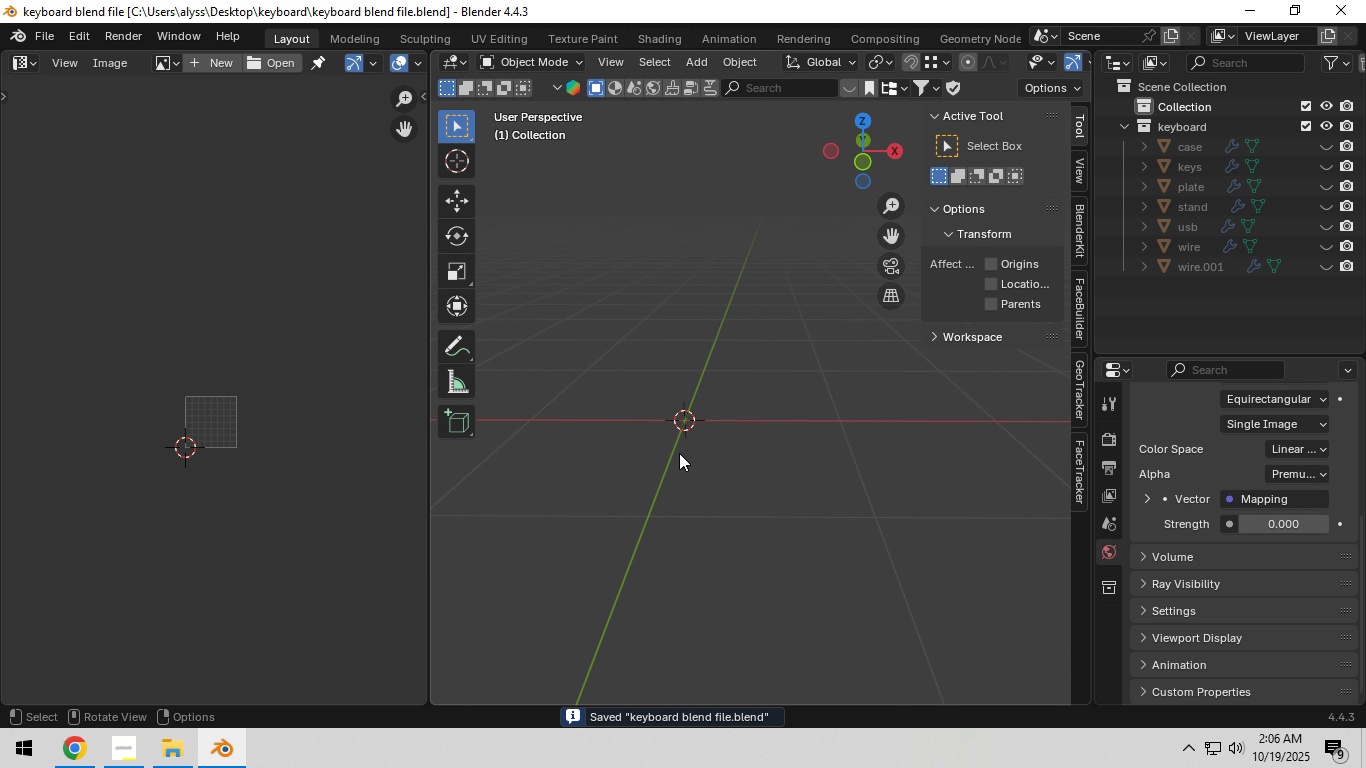 
scroll: coordinate [681, 455], scroll_direction: up, amount: 5.0
 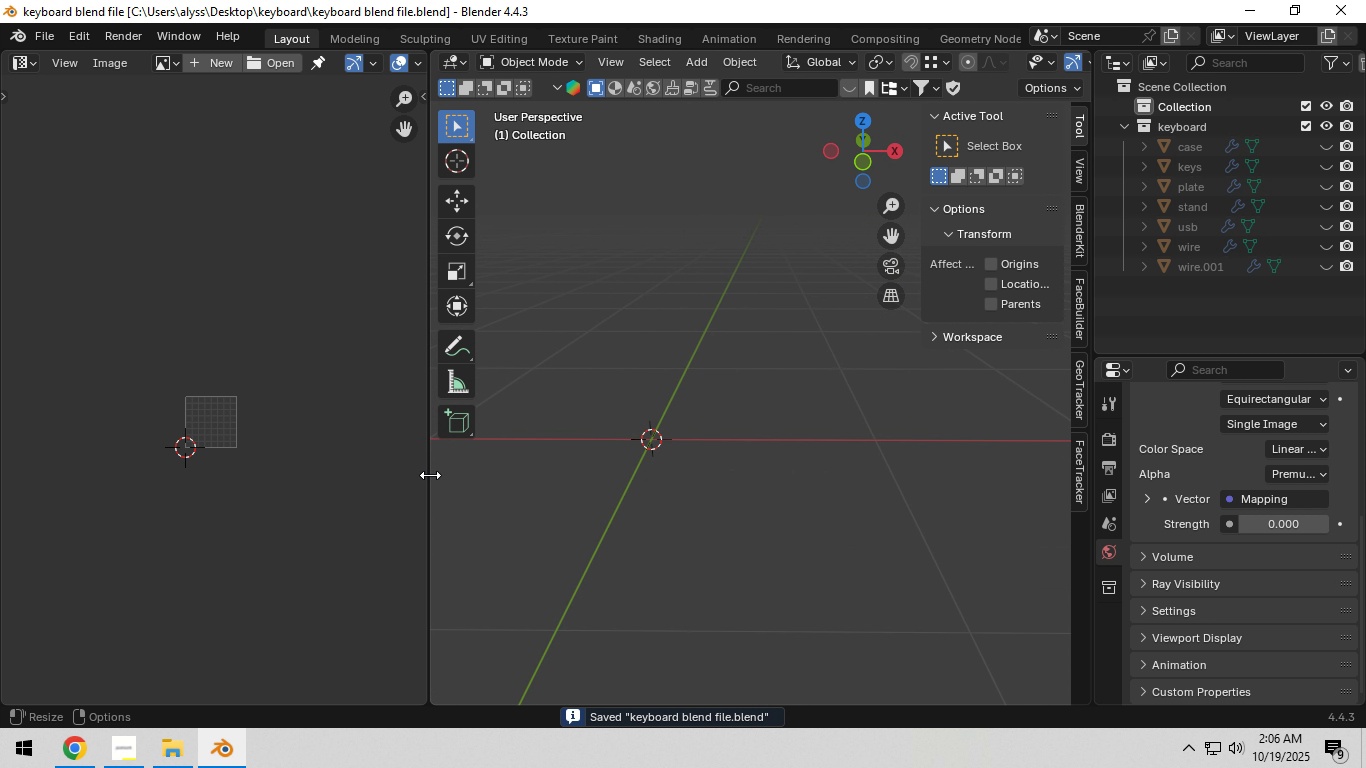 
left_click_drag(start_coordinate=[429, 475], to_coordinate=[371, 483])
 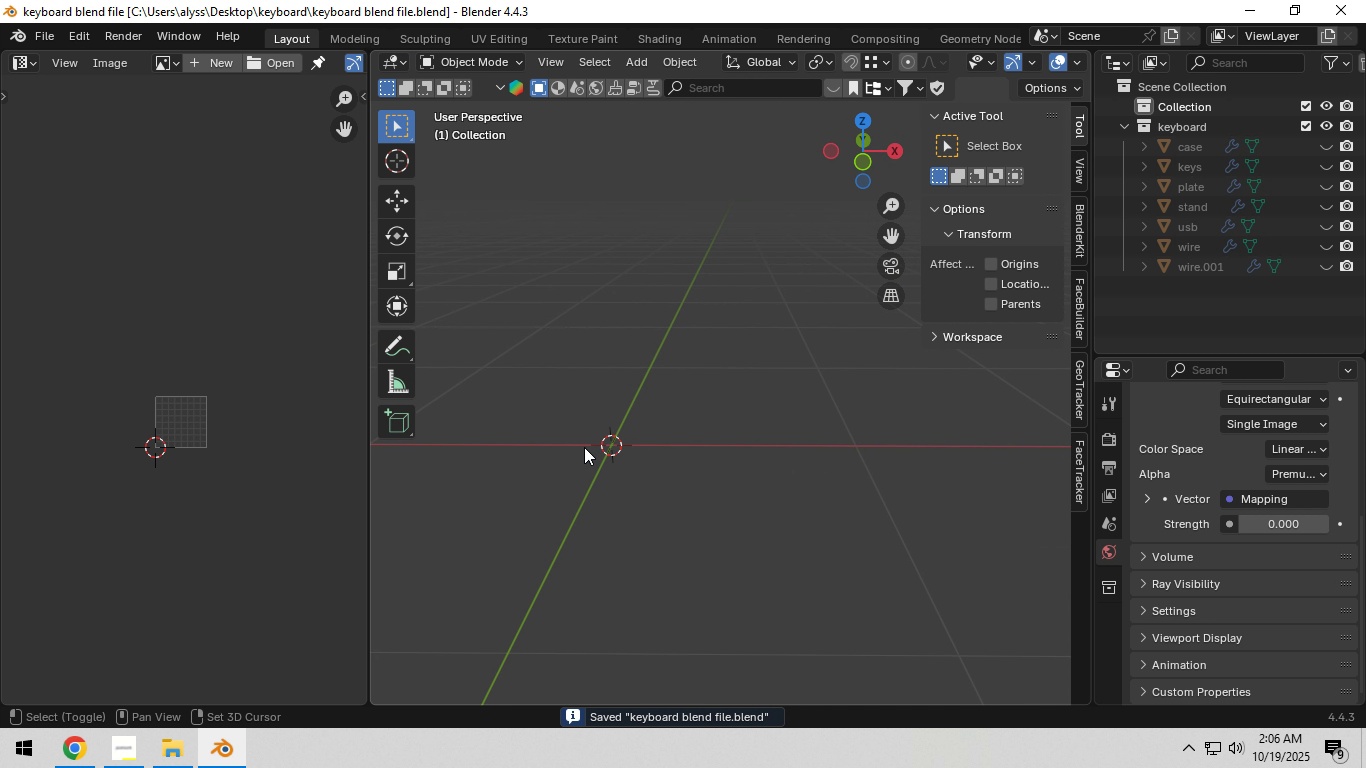 
key(Shift+A)
 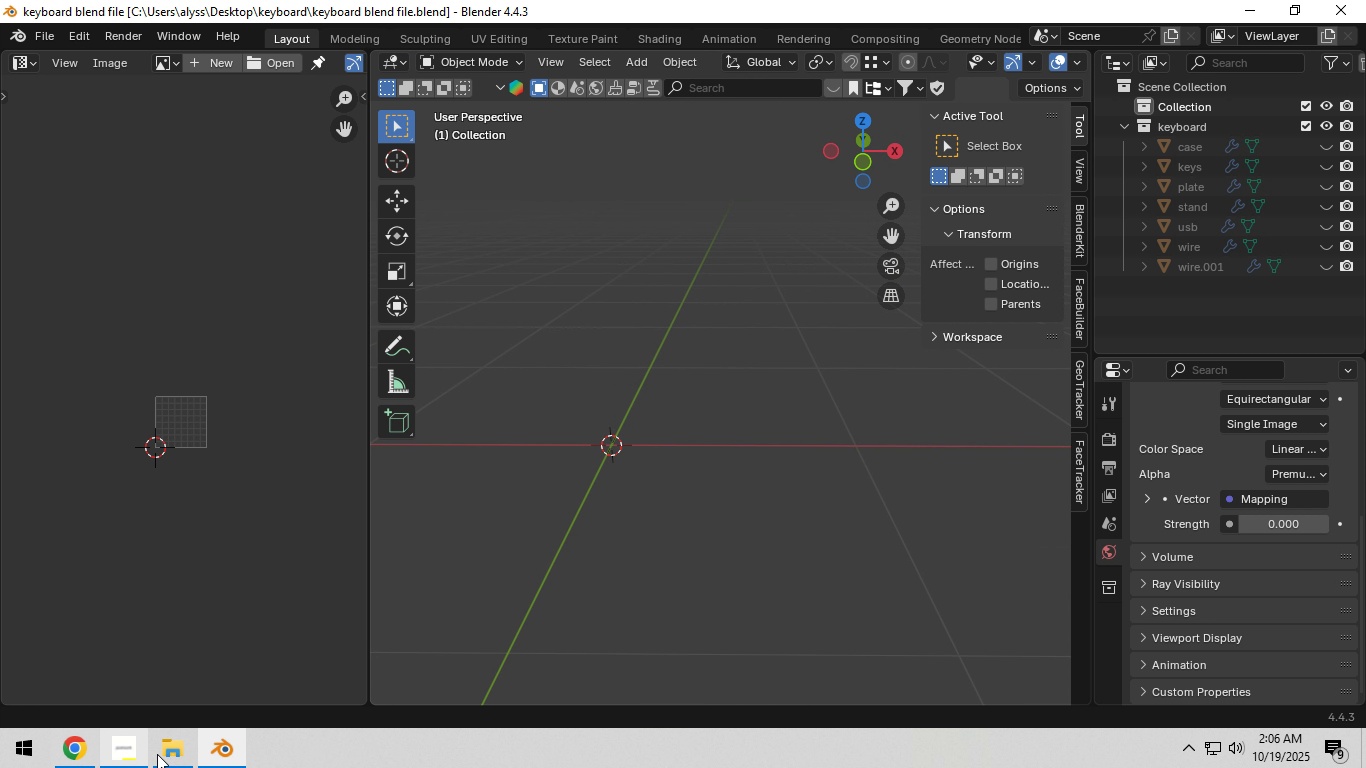 
left_click([157, 753])
 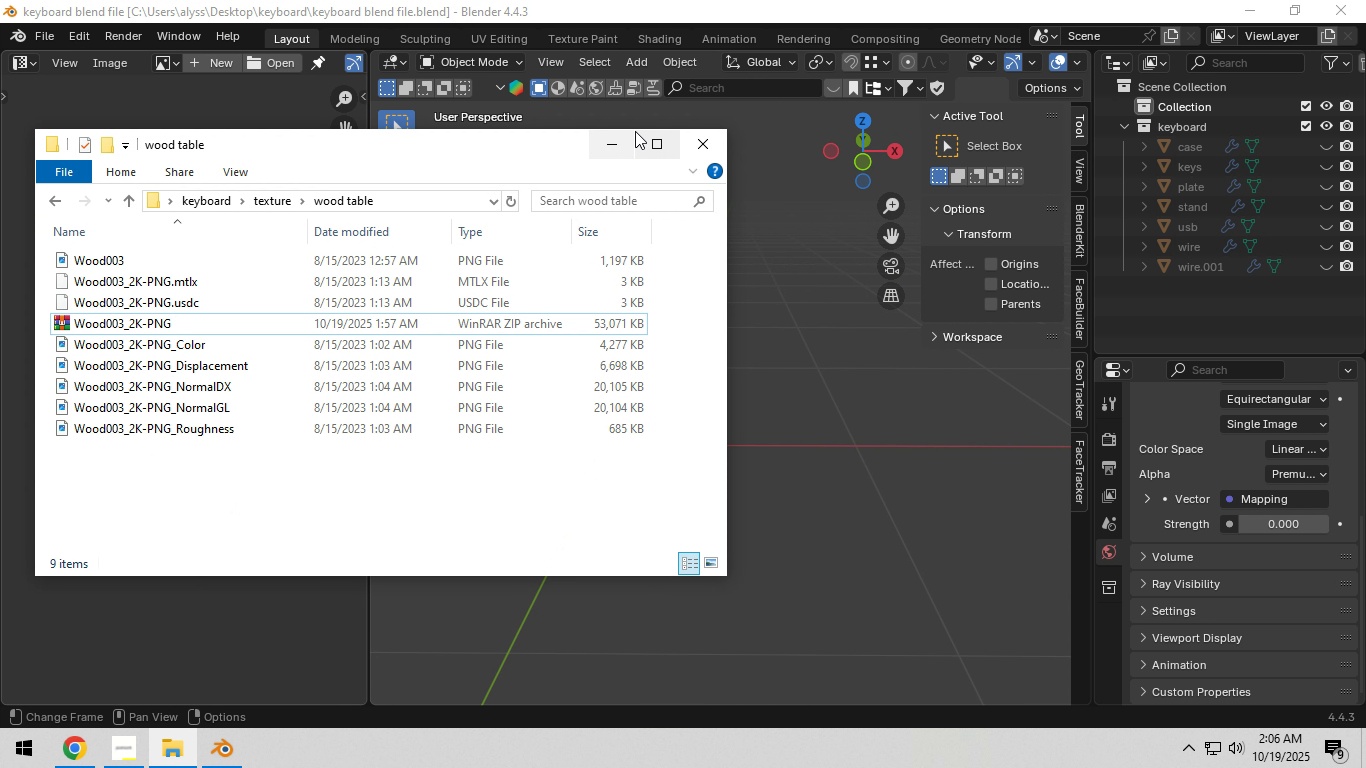 
left_click([608, 150])
 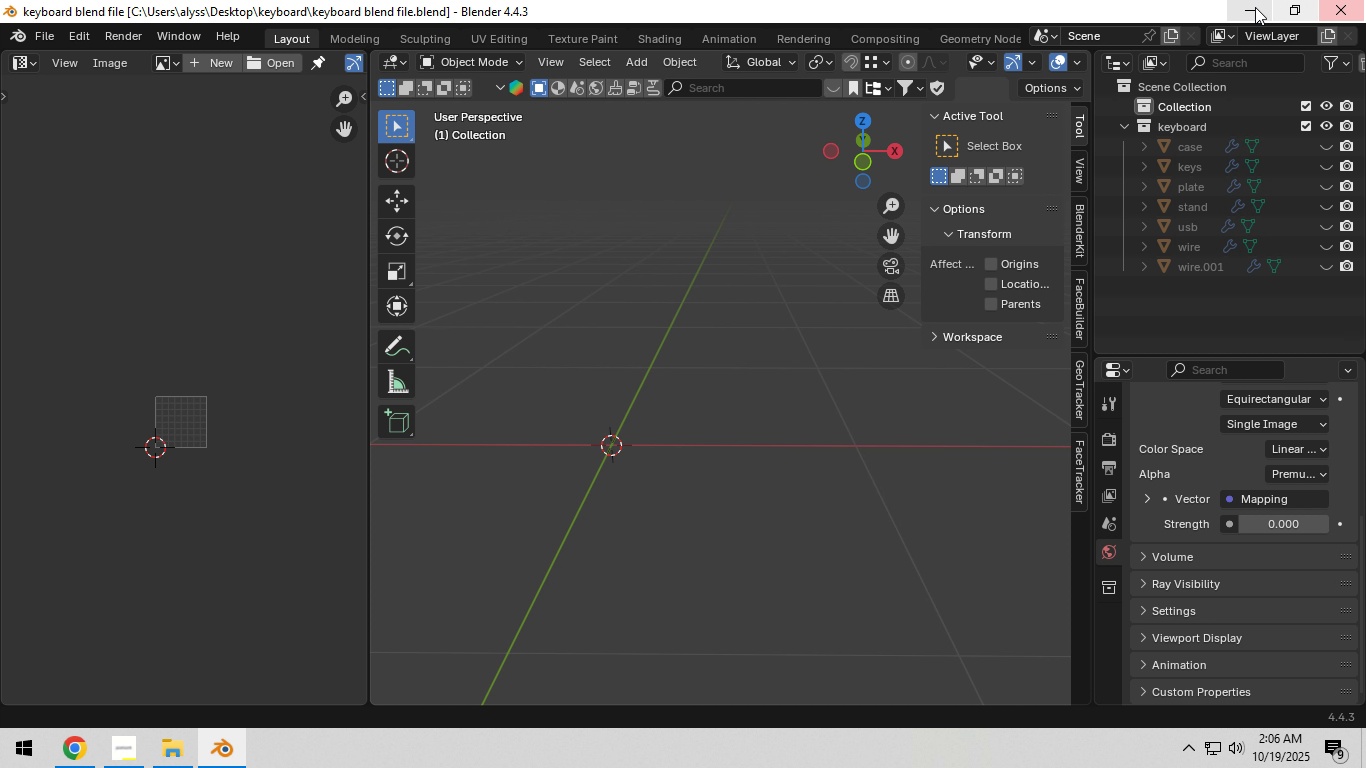 
left_click([1254, 7])
 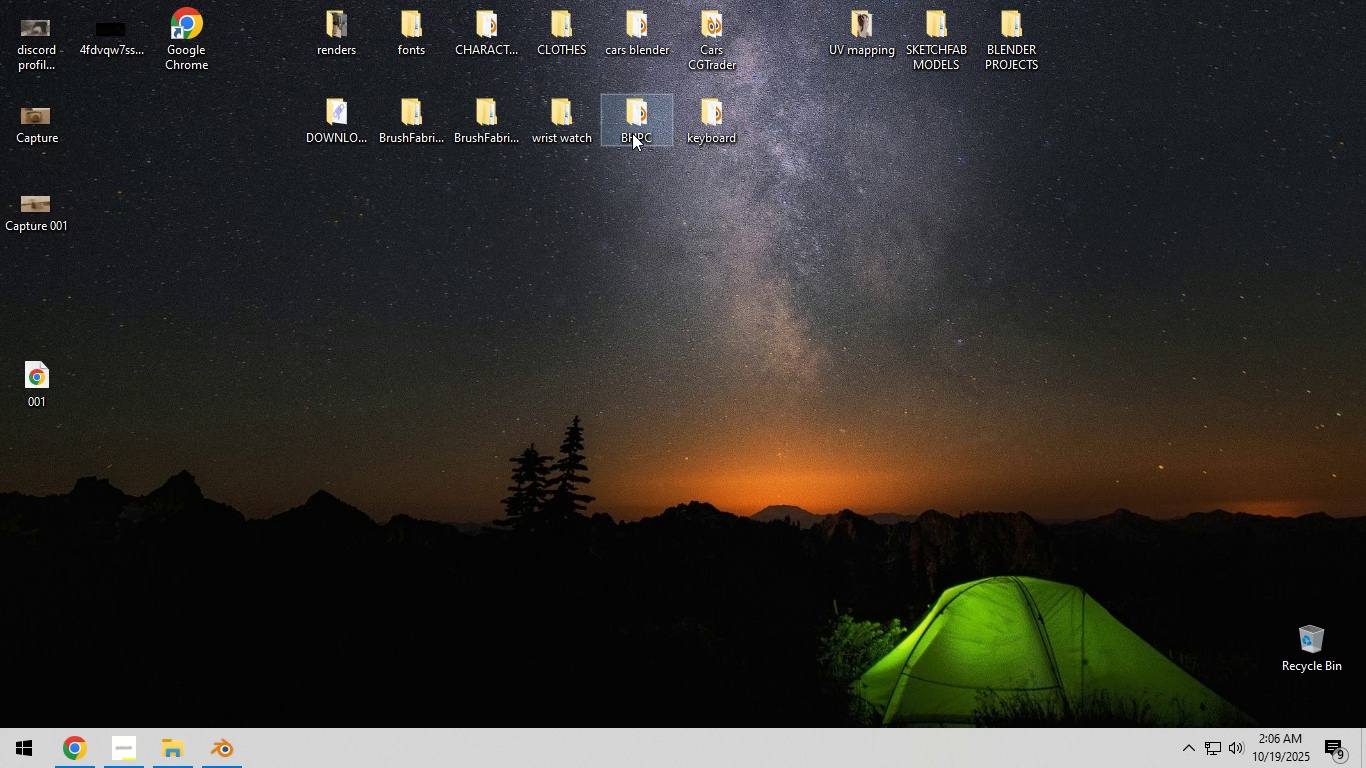 
double_click([632, 133])
 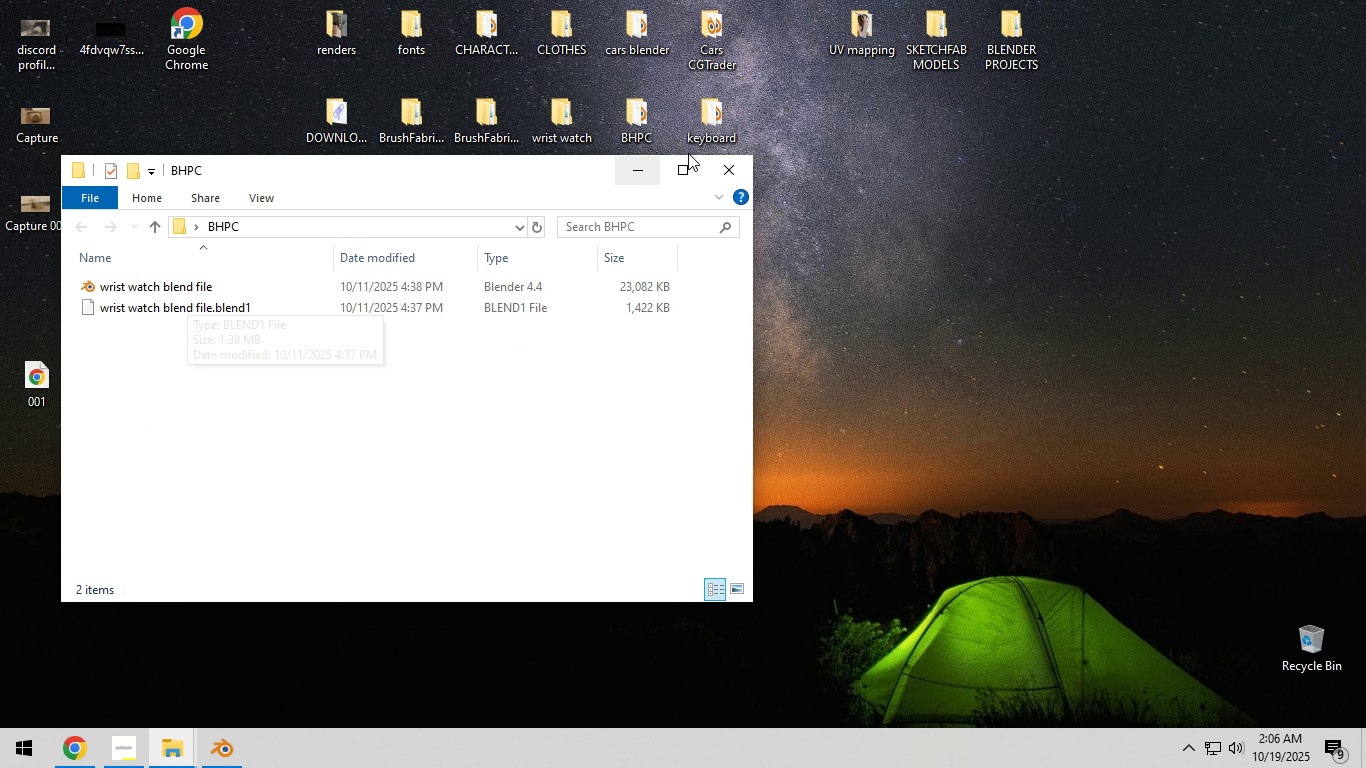 
left_click([738, 160])
 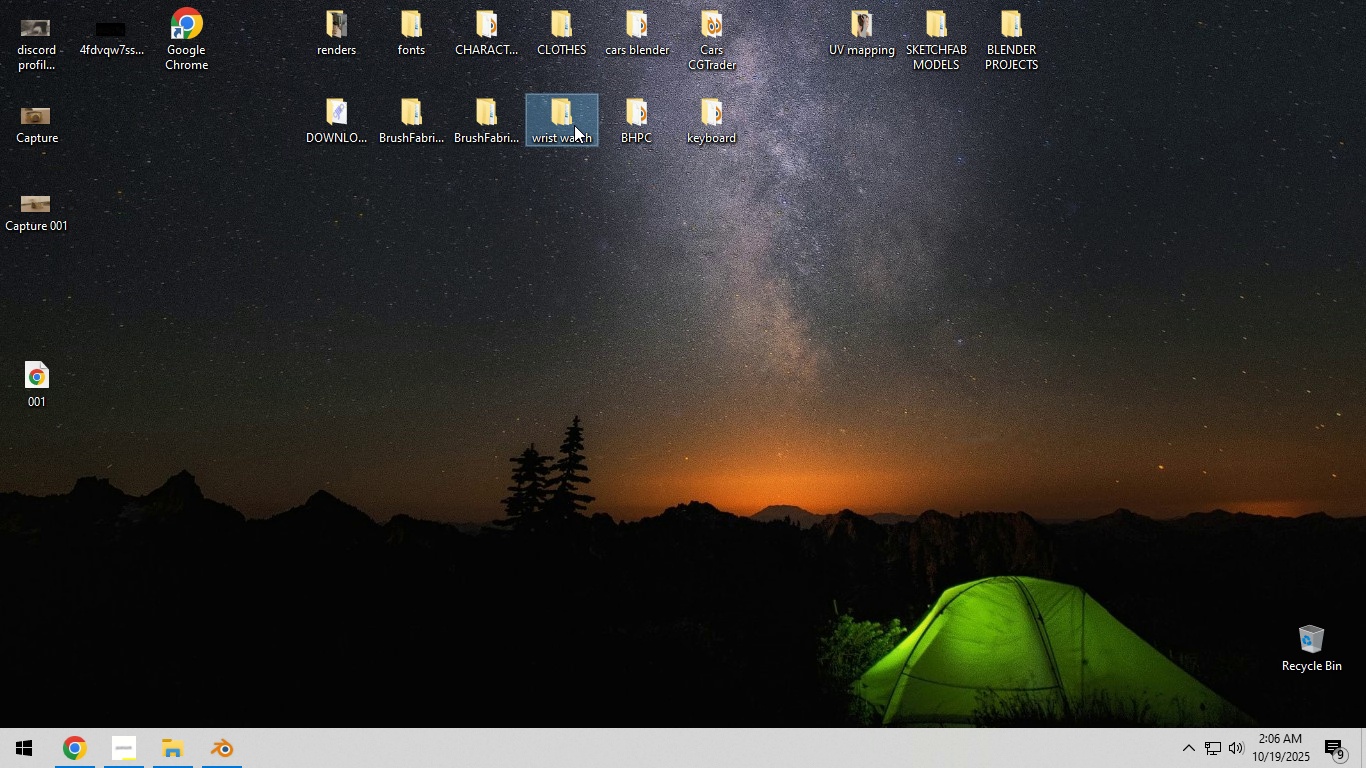 
double_click([574, 125])
 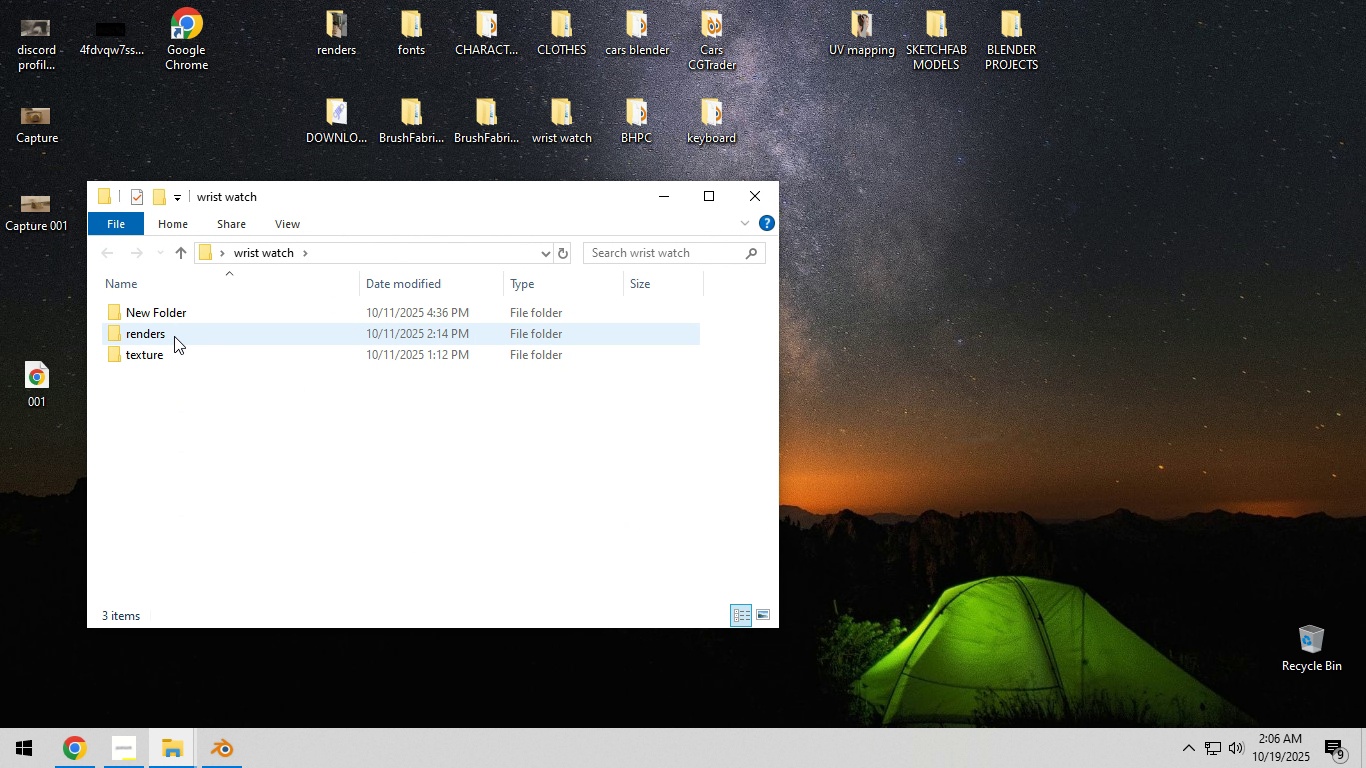 
double_click([166, 354])
 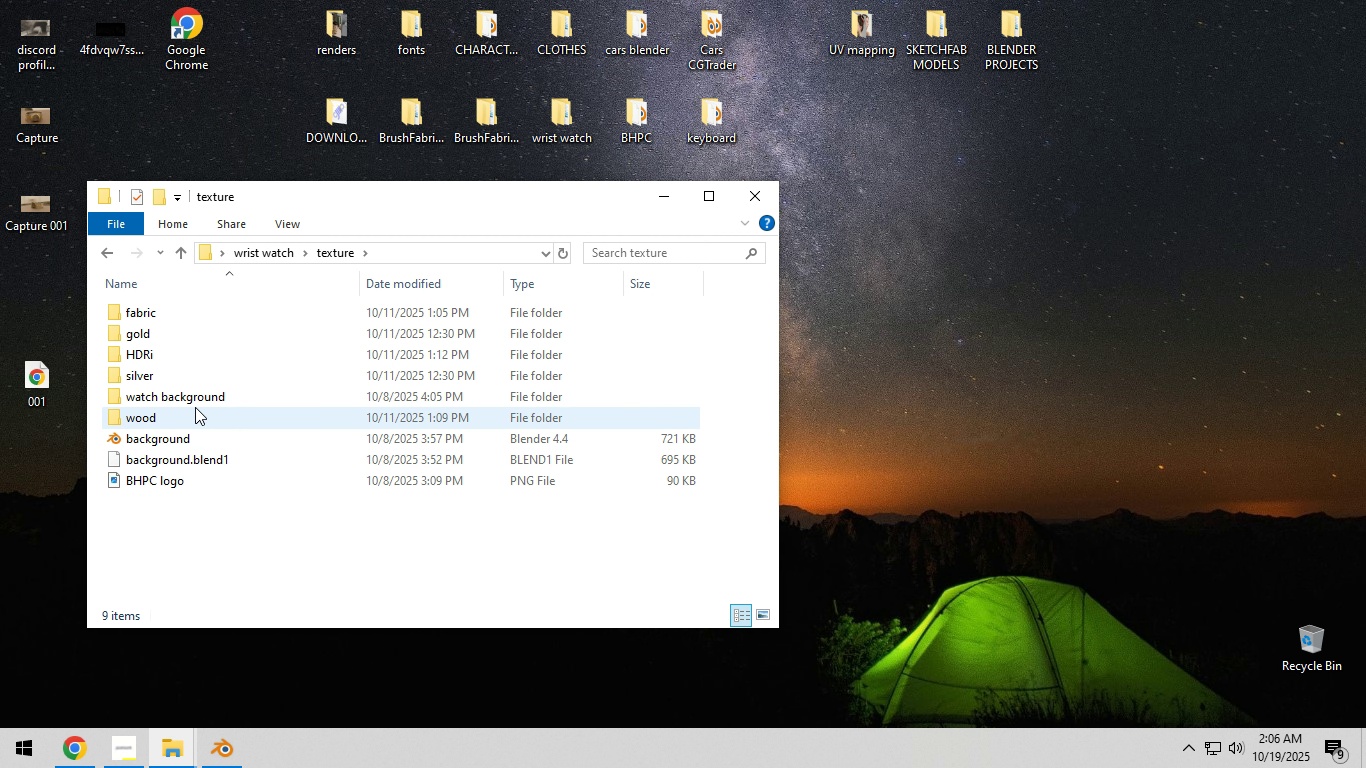 
double_click([197, 402])
 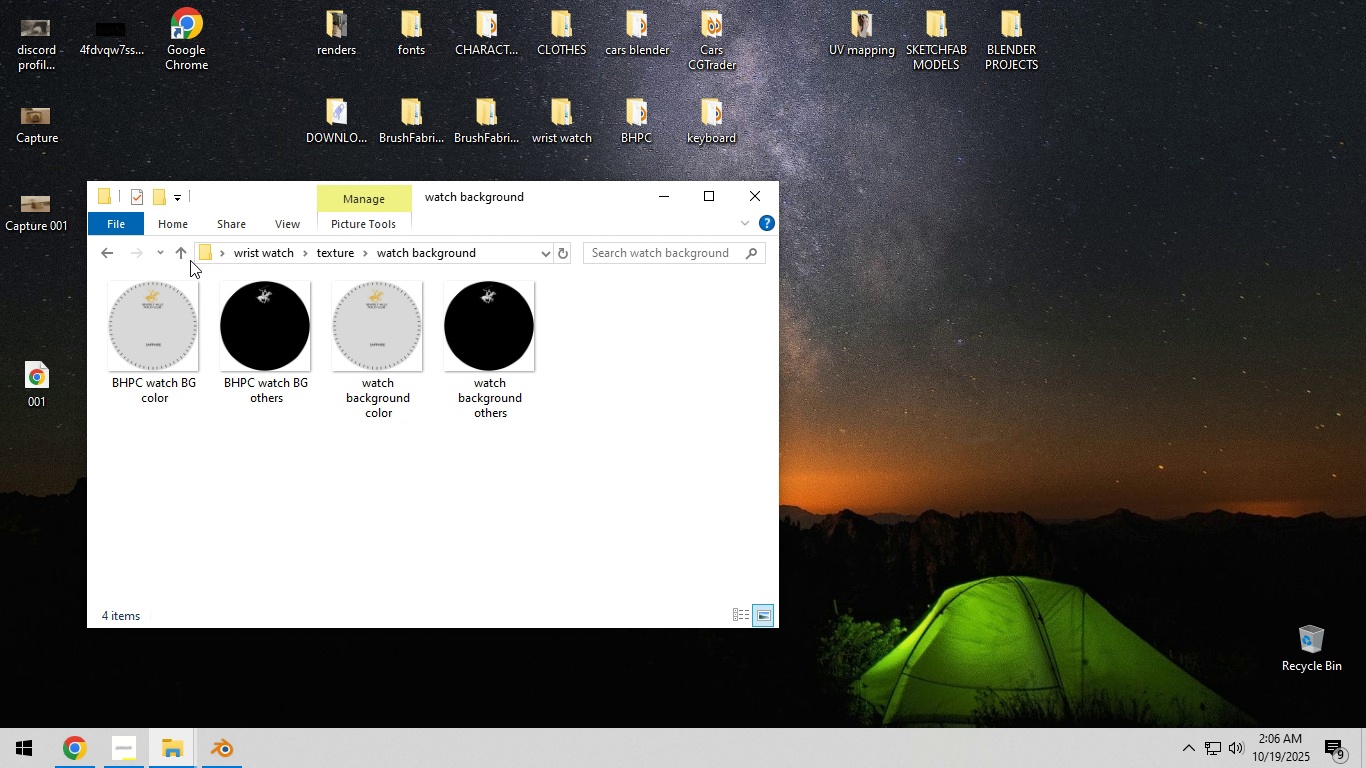 
left_click([180, 259])
 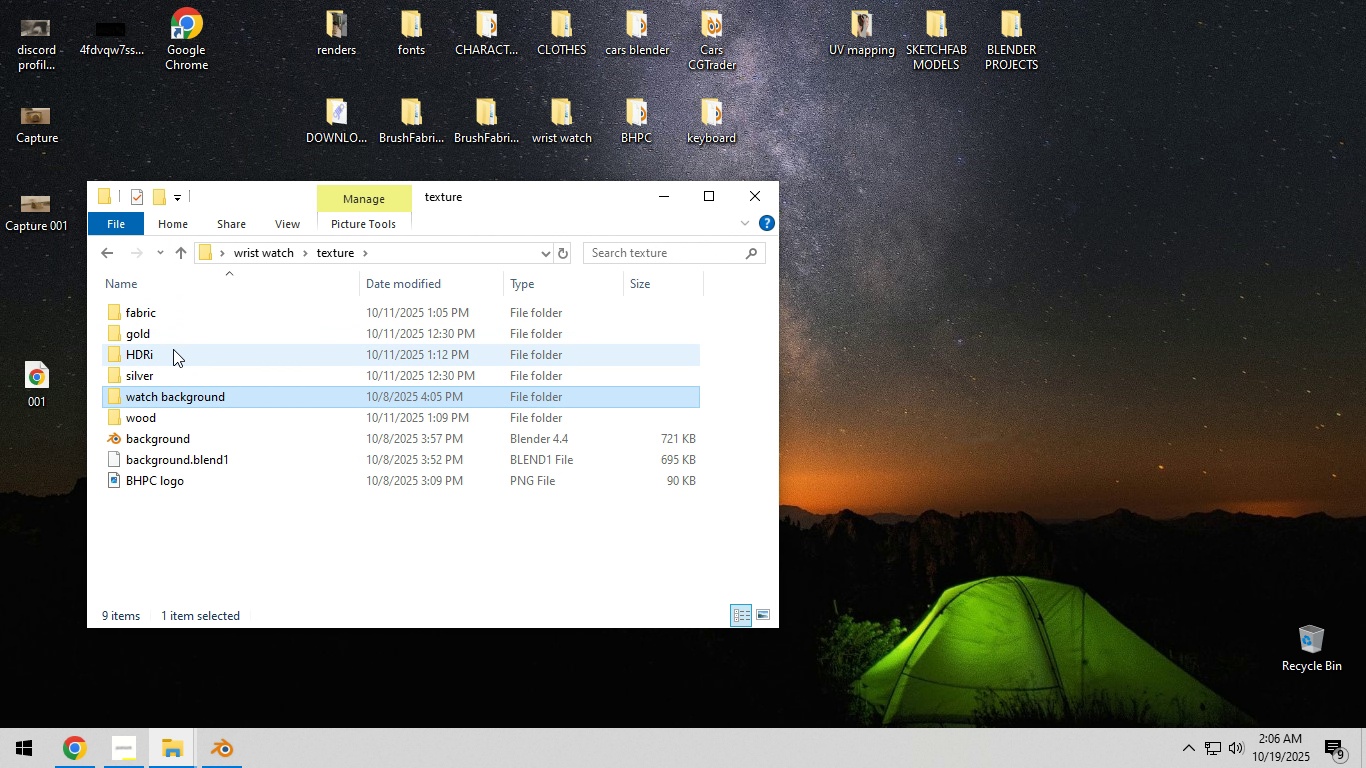 
left_click([172, 350])
 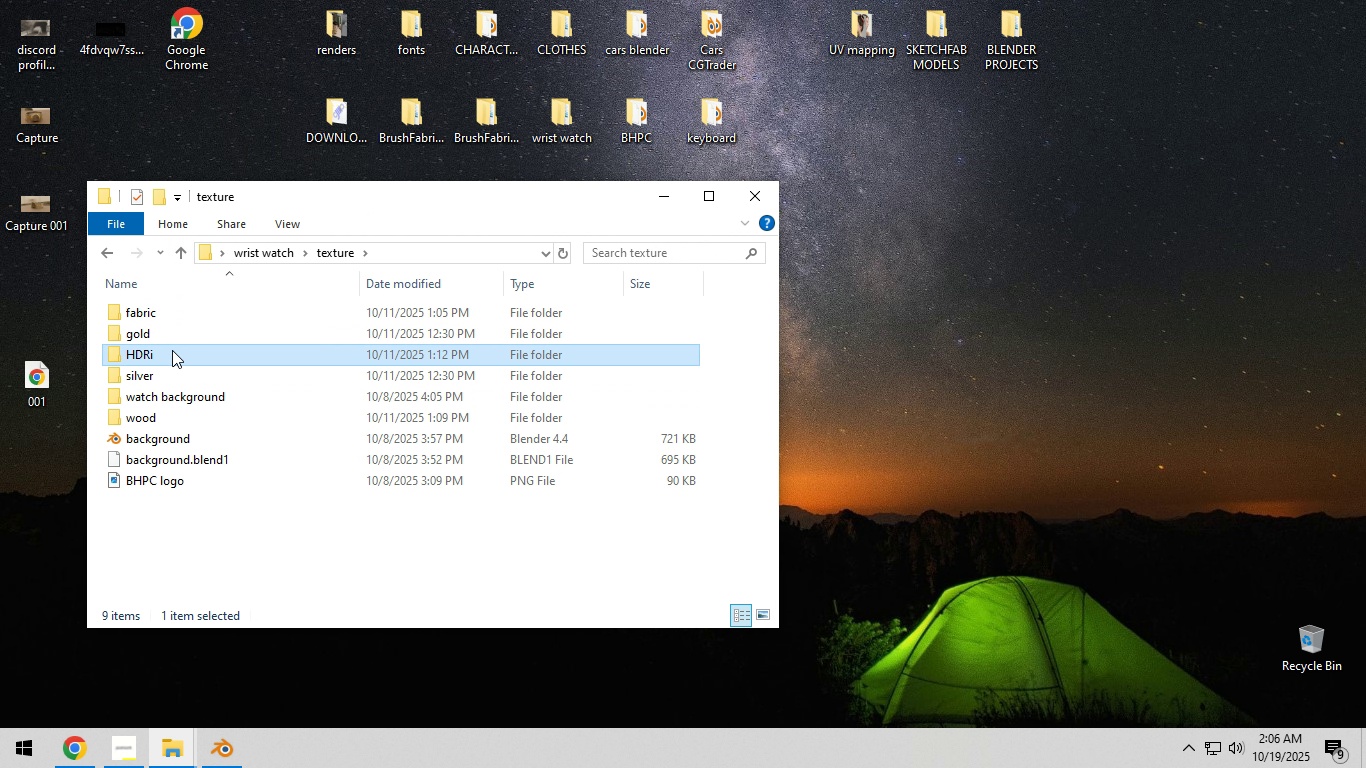 
double_click([172, 350])
 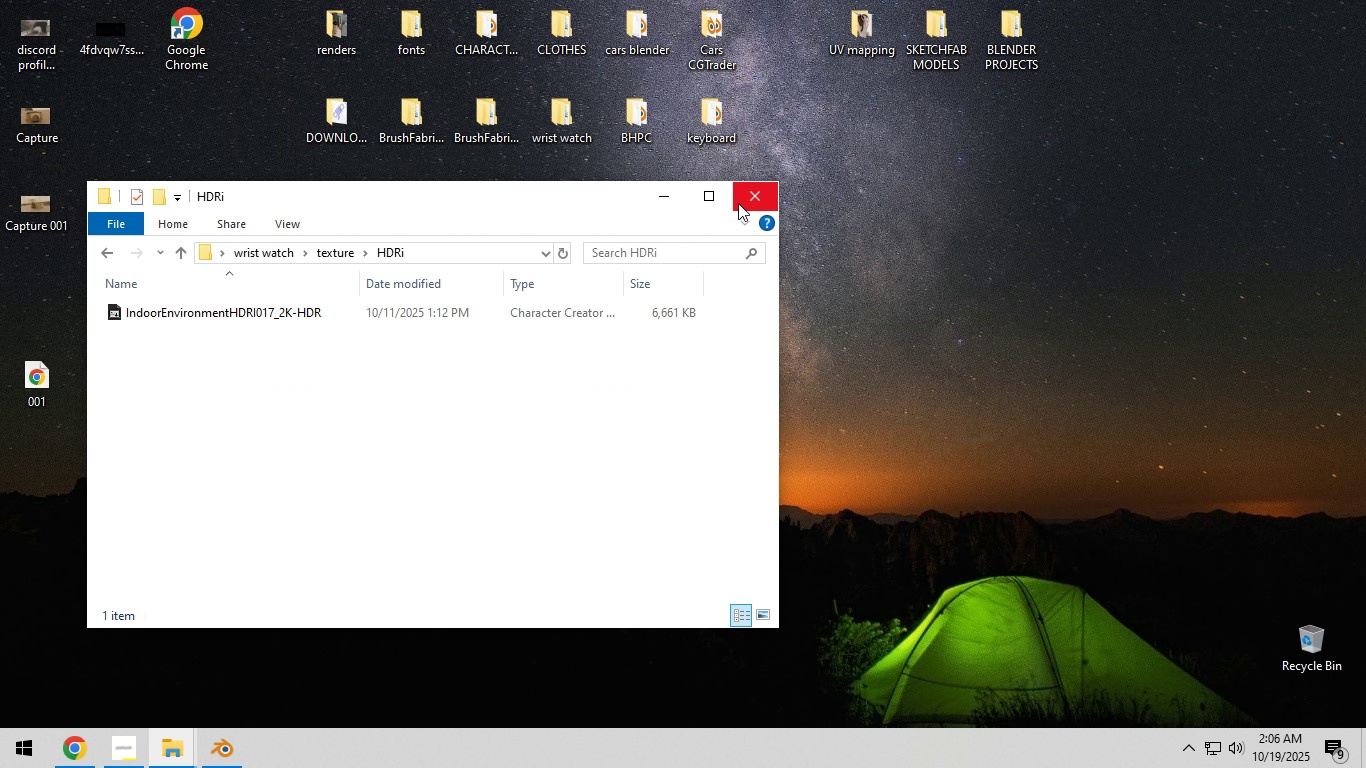 
left_click([663, 200])
 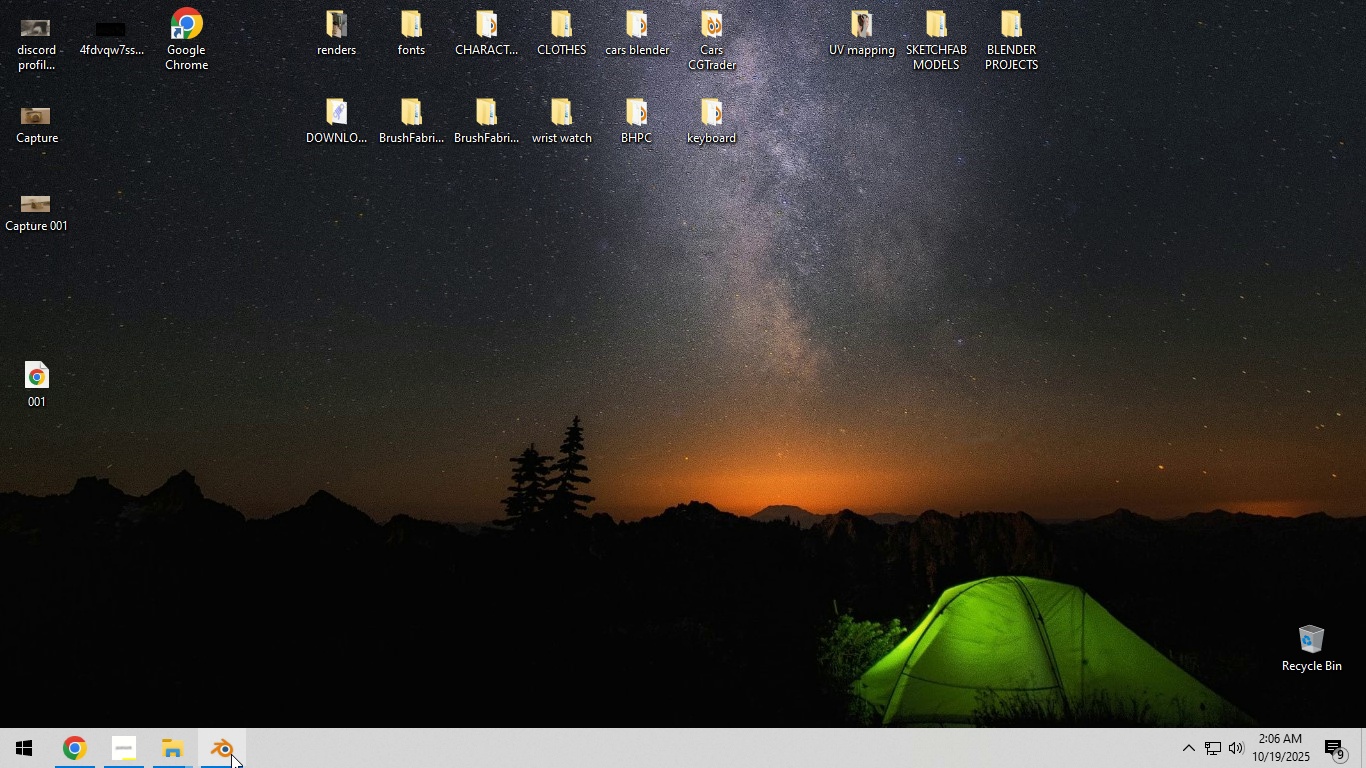 
left_click([230, 761])
 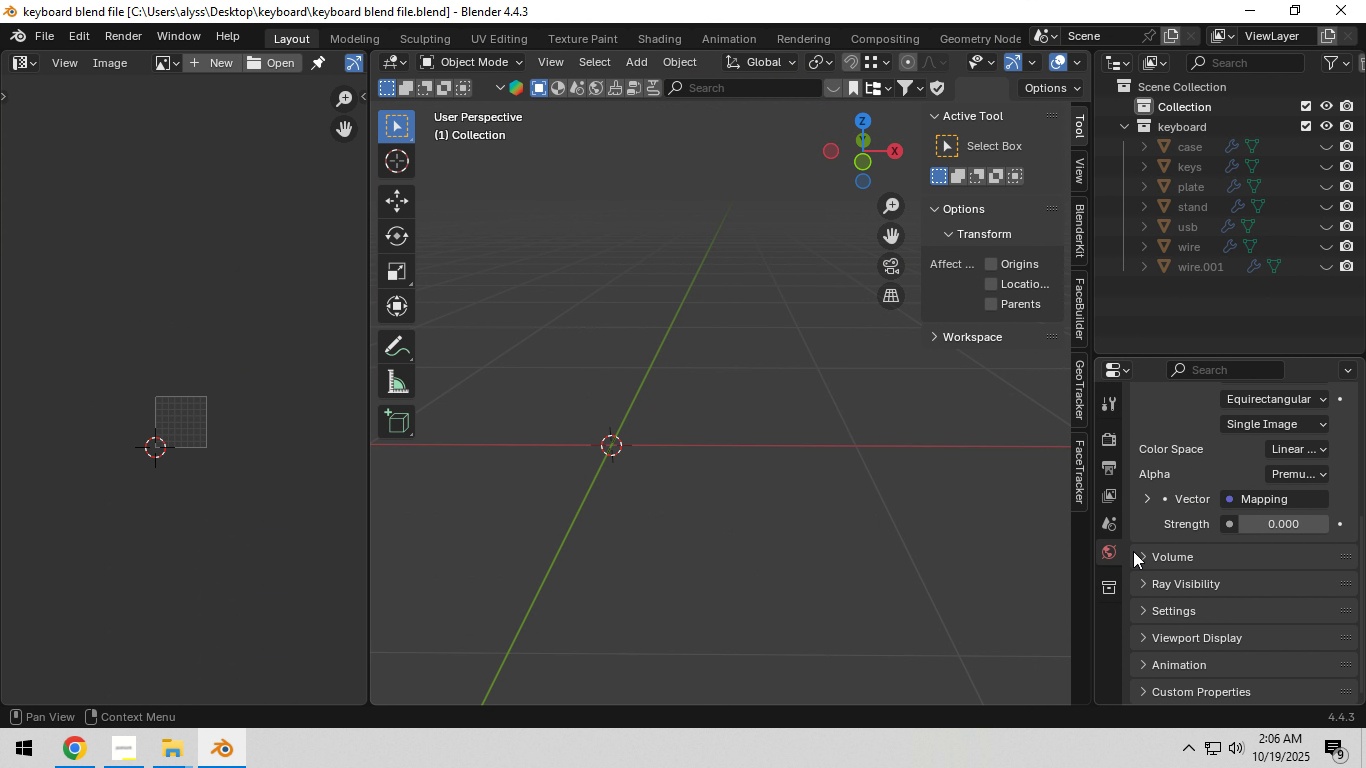 
scroll: coordinate [1222, 549], scroll_direction: up, amount: 4.0
 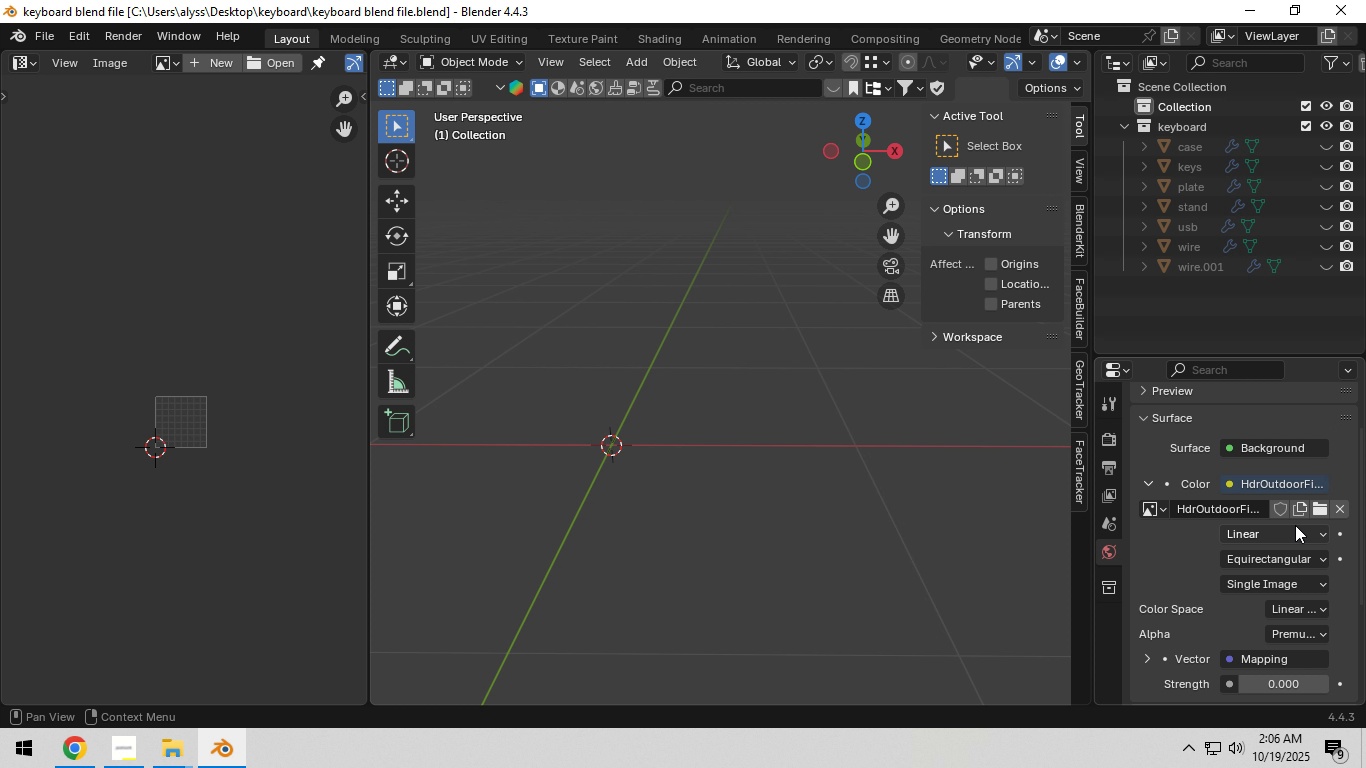 
mouse_move([1333, 508])
 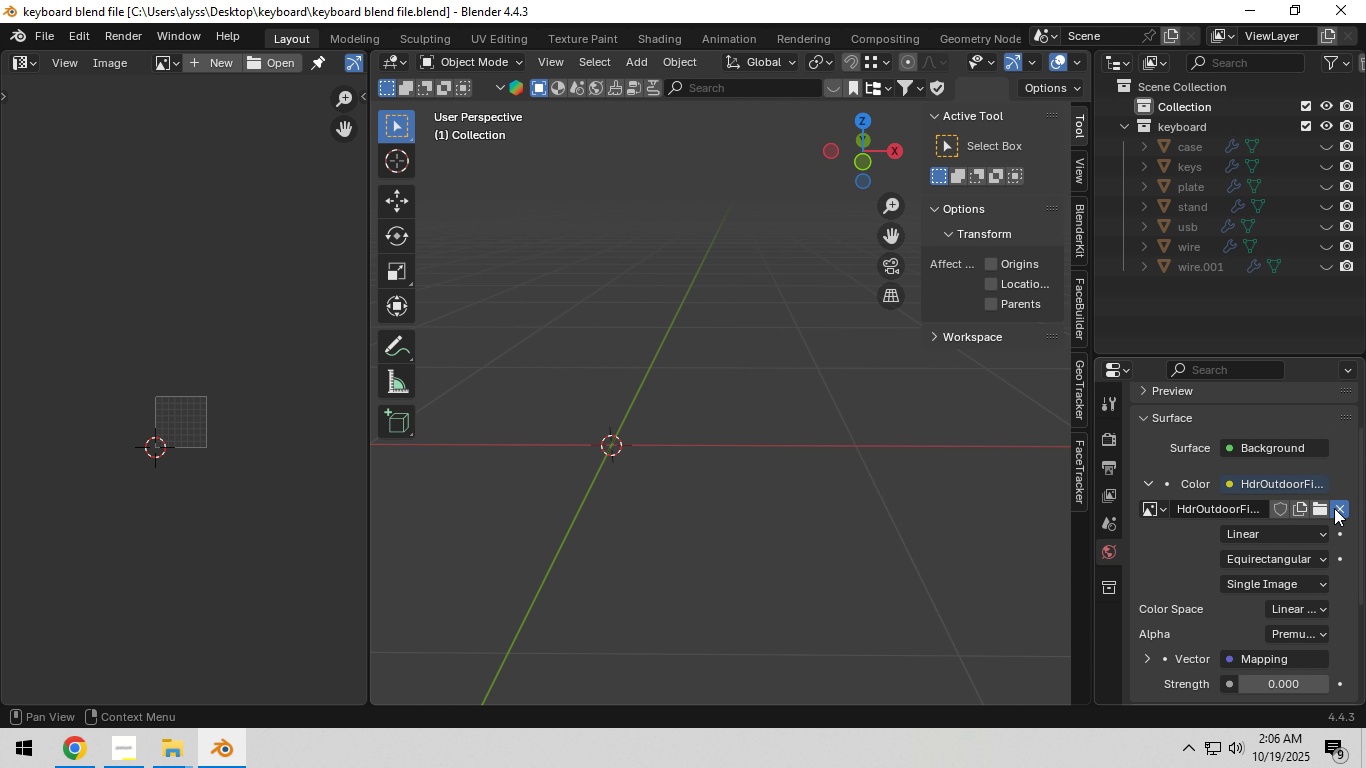 
left_click([1334, 508])
 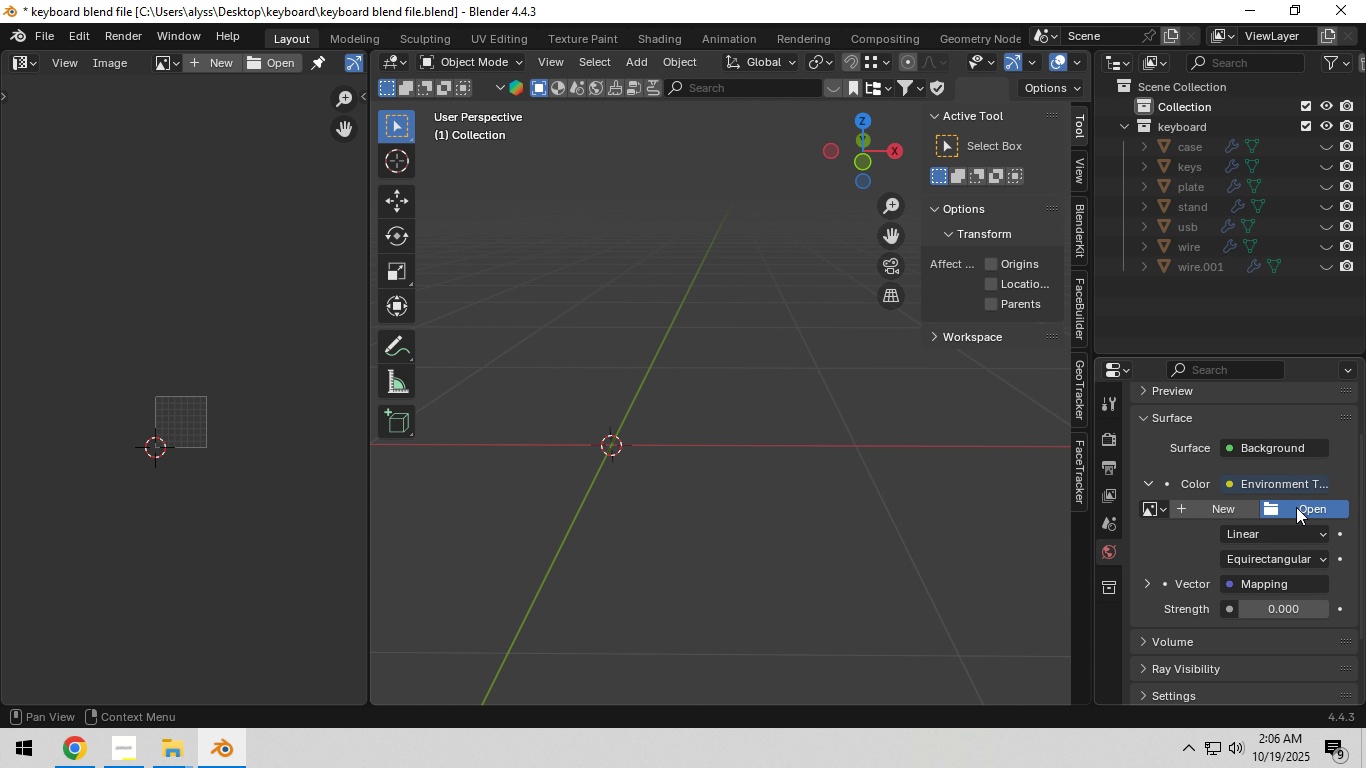 
left_click([1296, 507])
 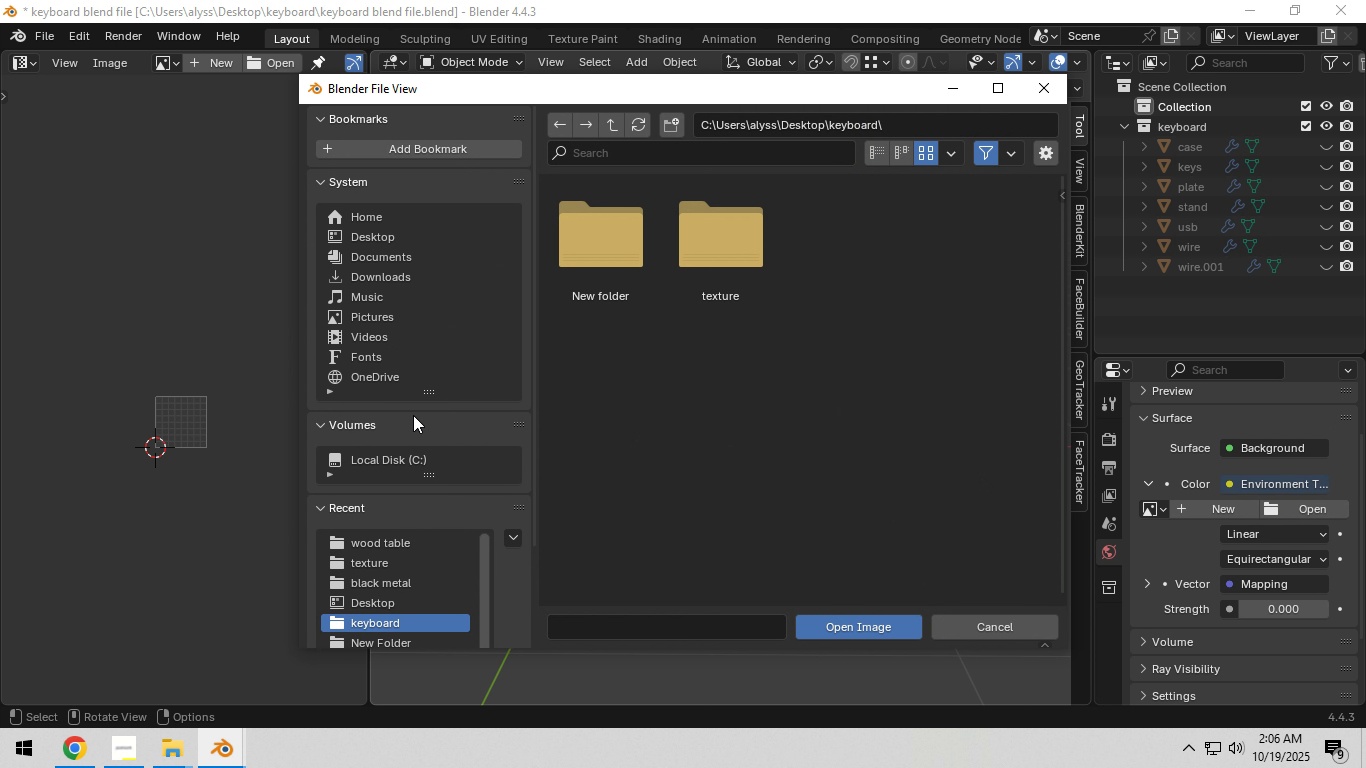 
left_click([389, 241])
 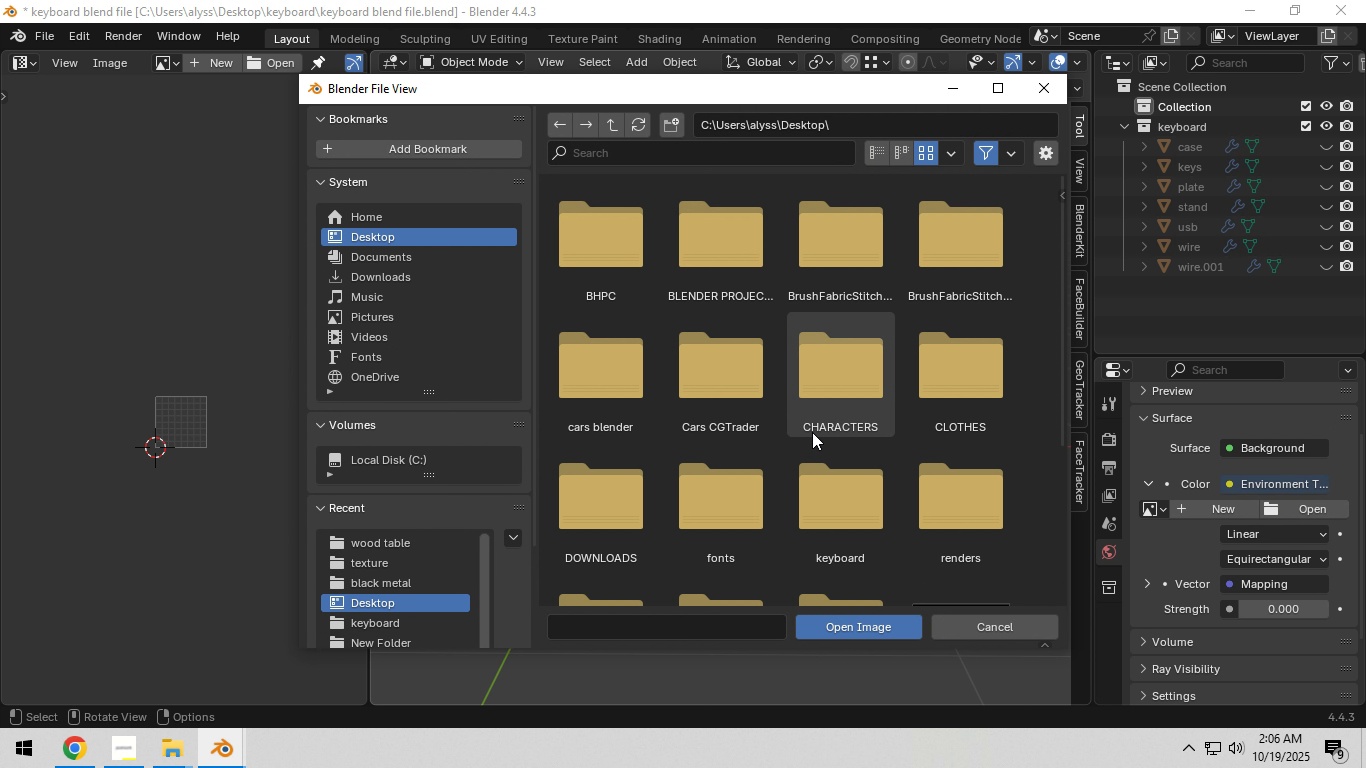 
scroll: coordinate [829, 477], scroll_direction: down, amount: 6.0
 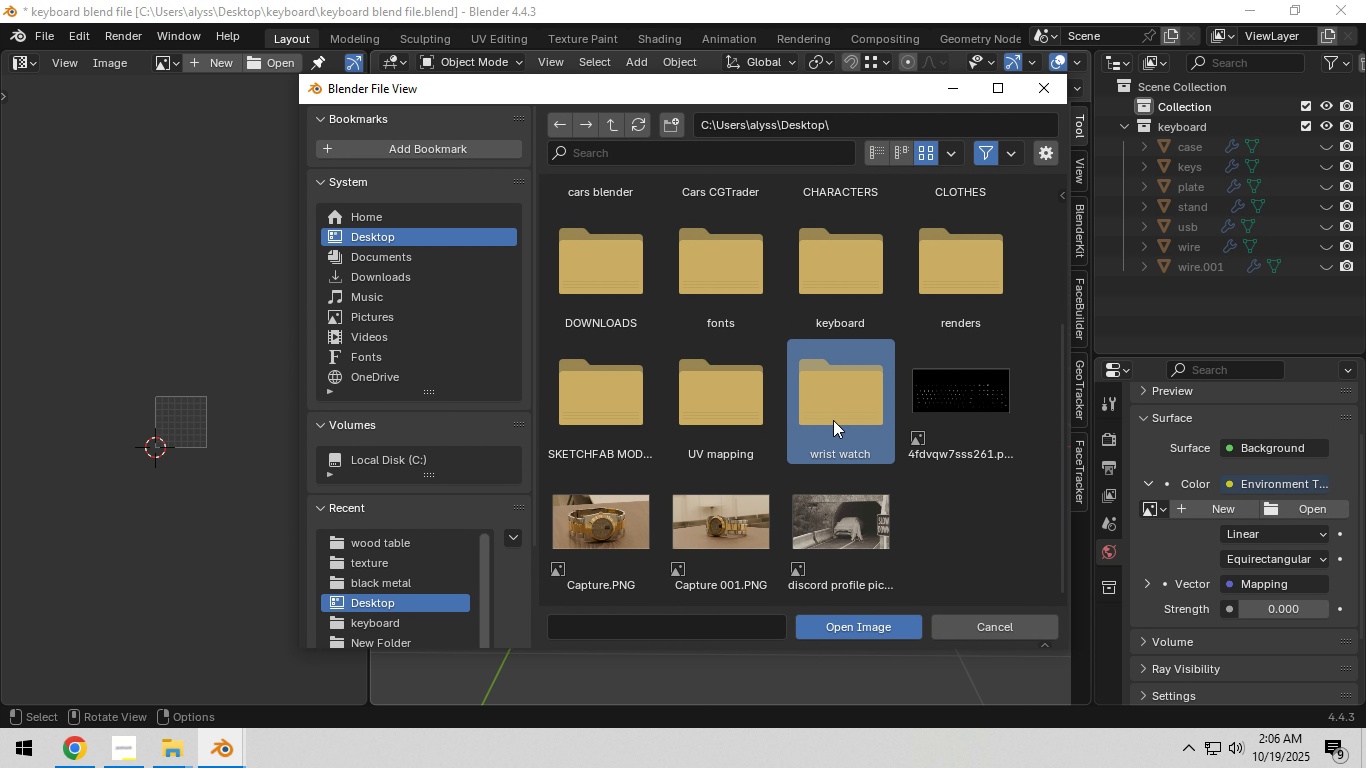 
double_click([833, 420])
 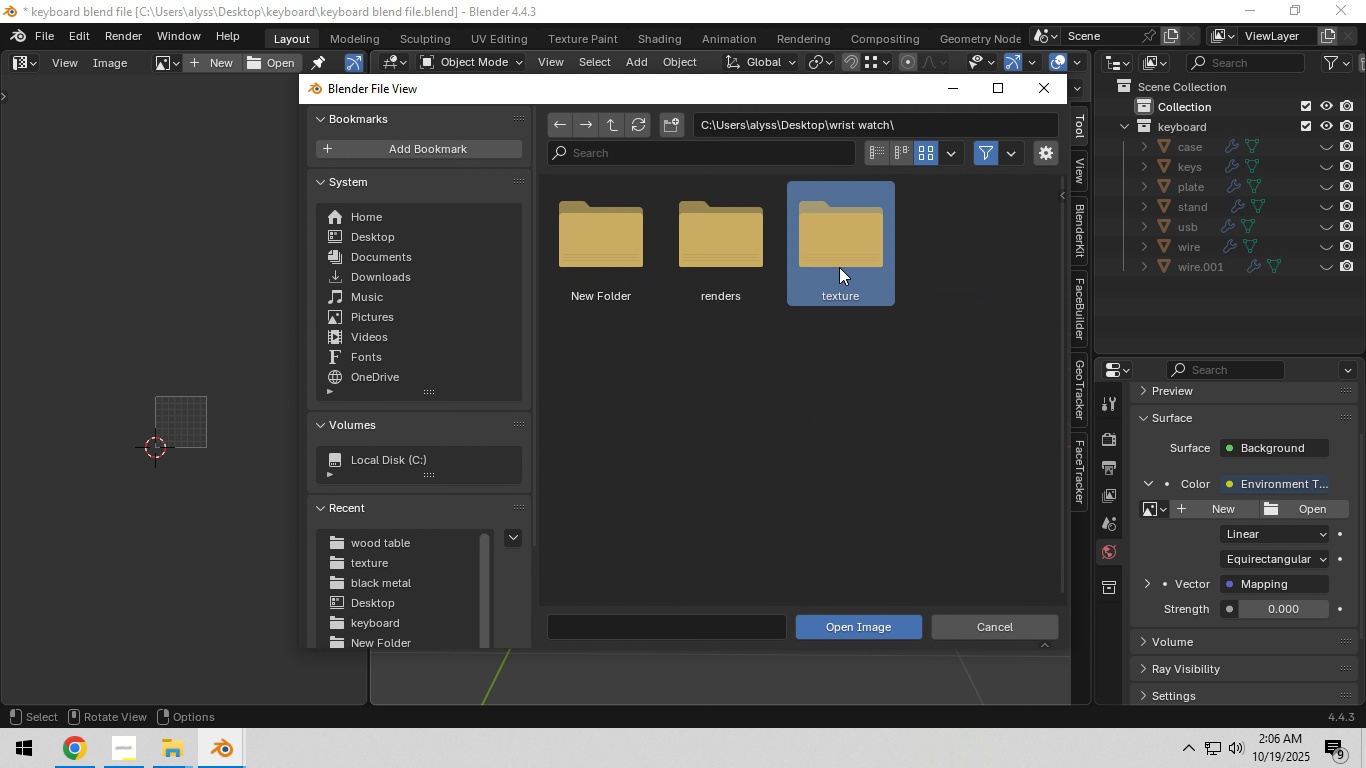 
double_click([839, 267])
 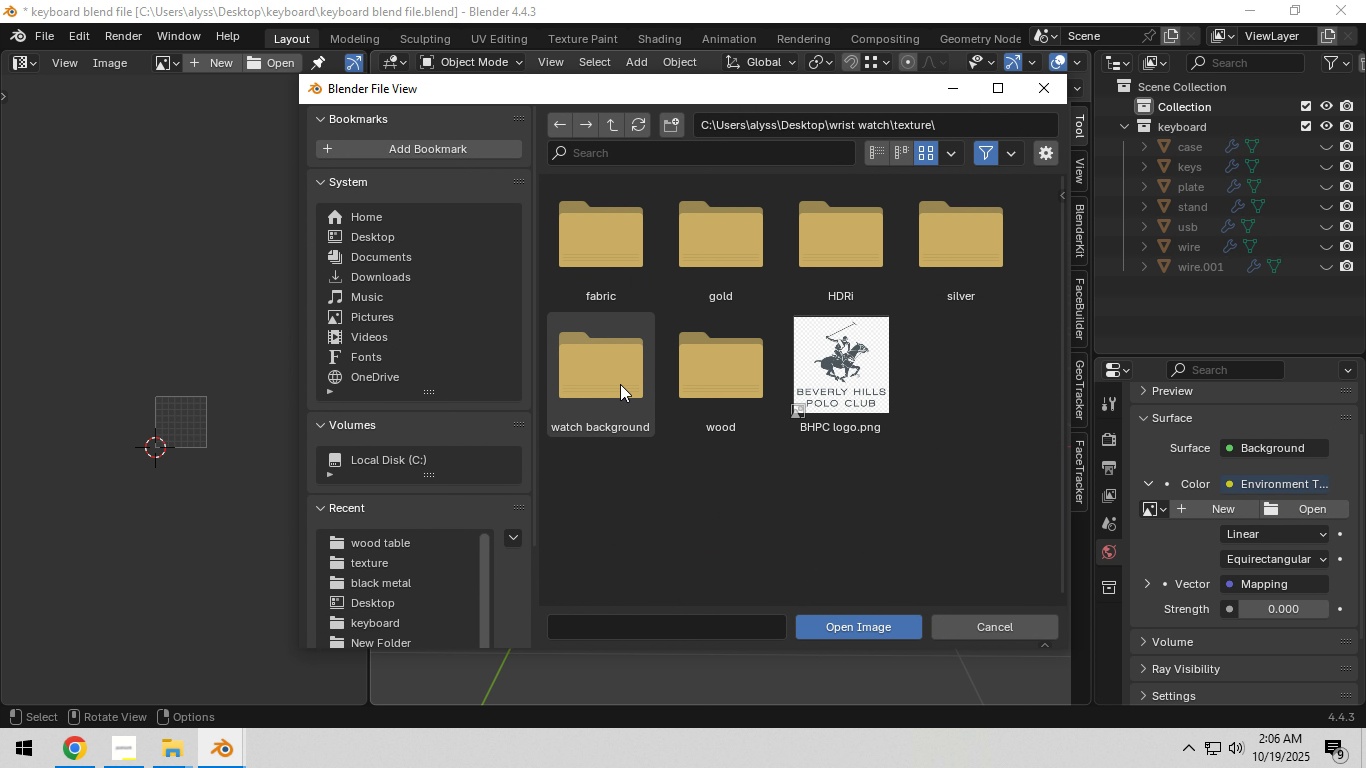 
left_click([620, 386])
 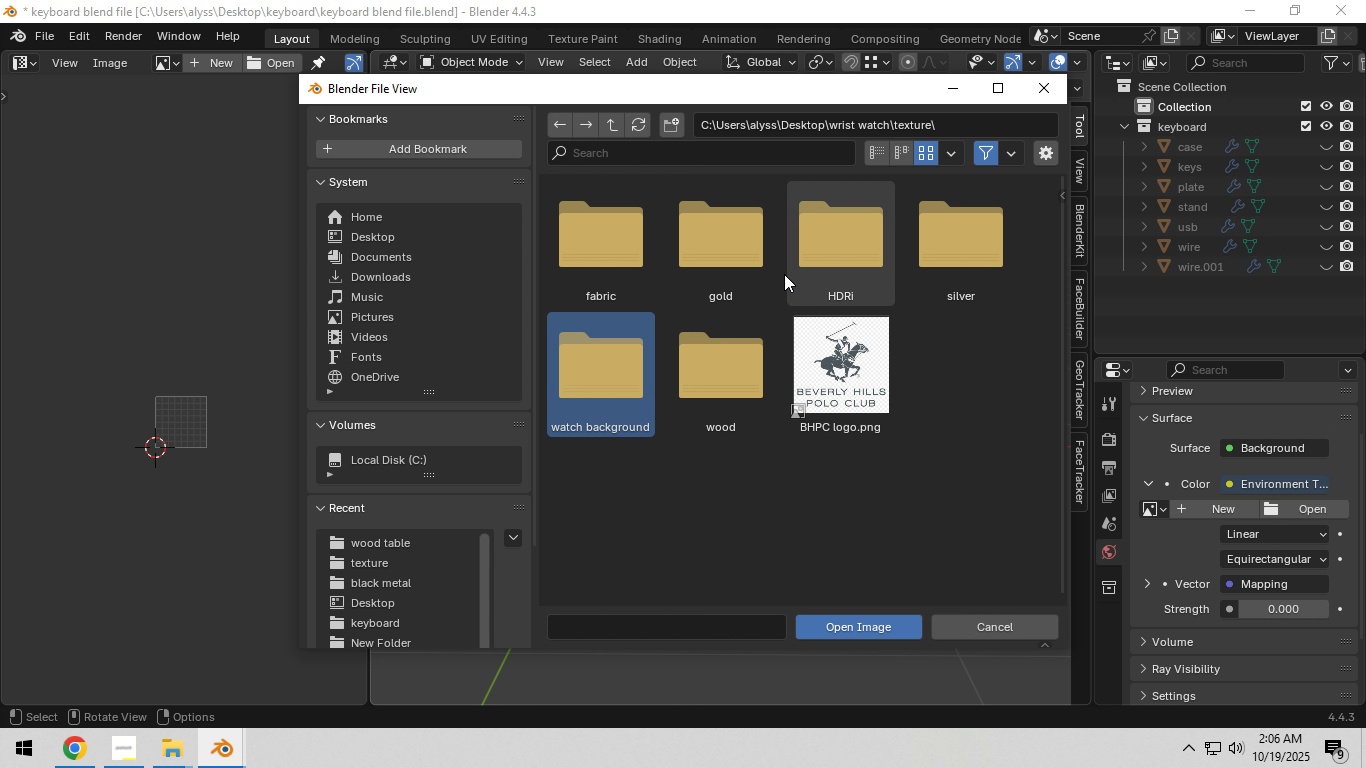 
double_click([841, 260])
 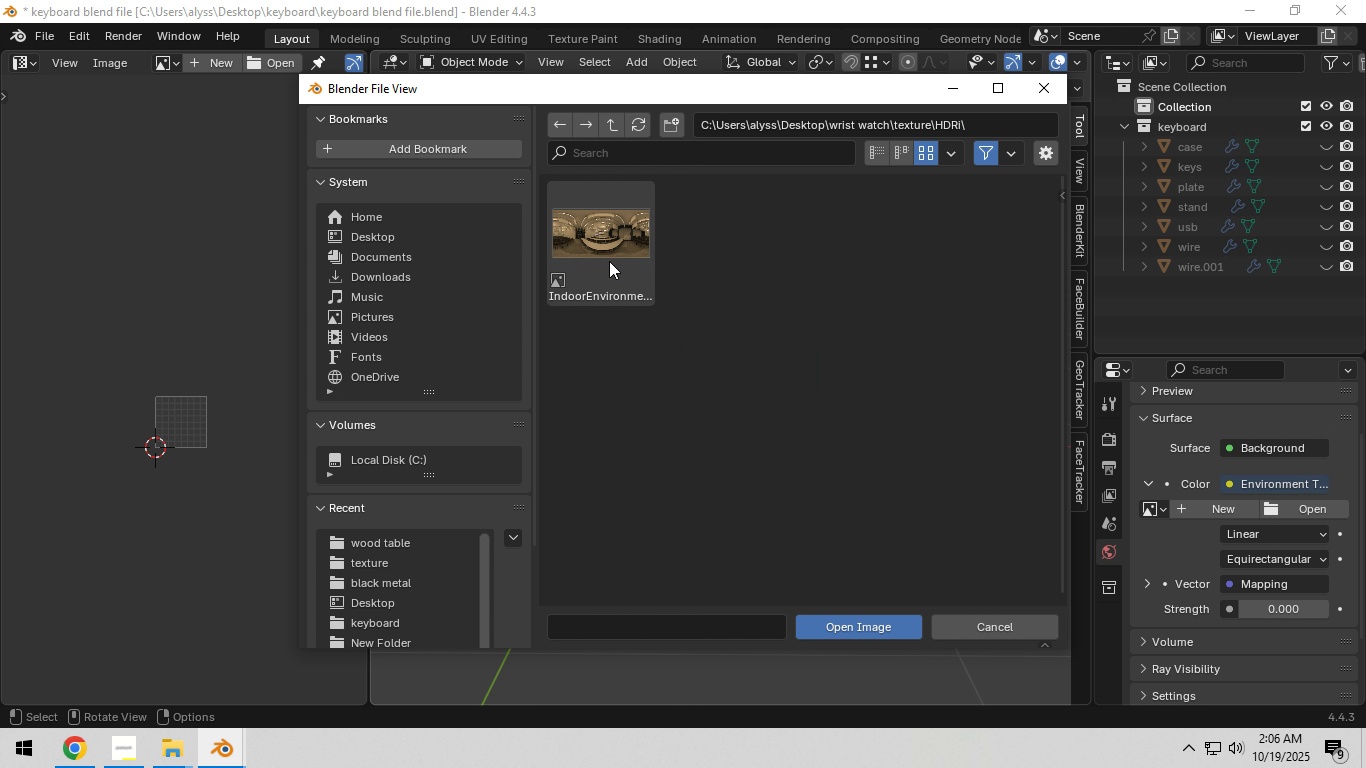 
left_click([609, 261])
 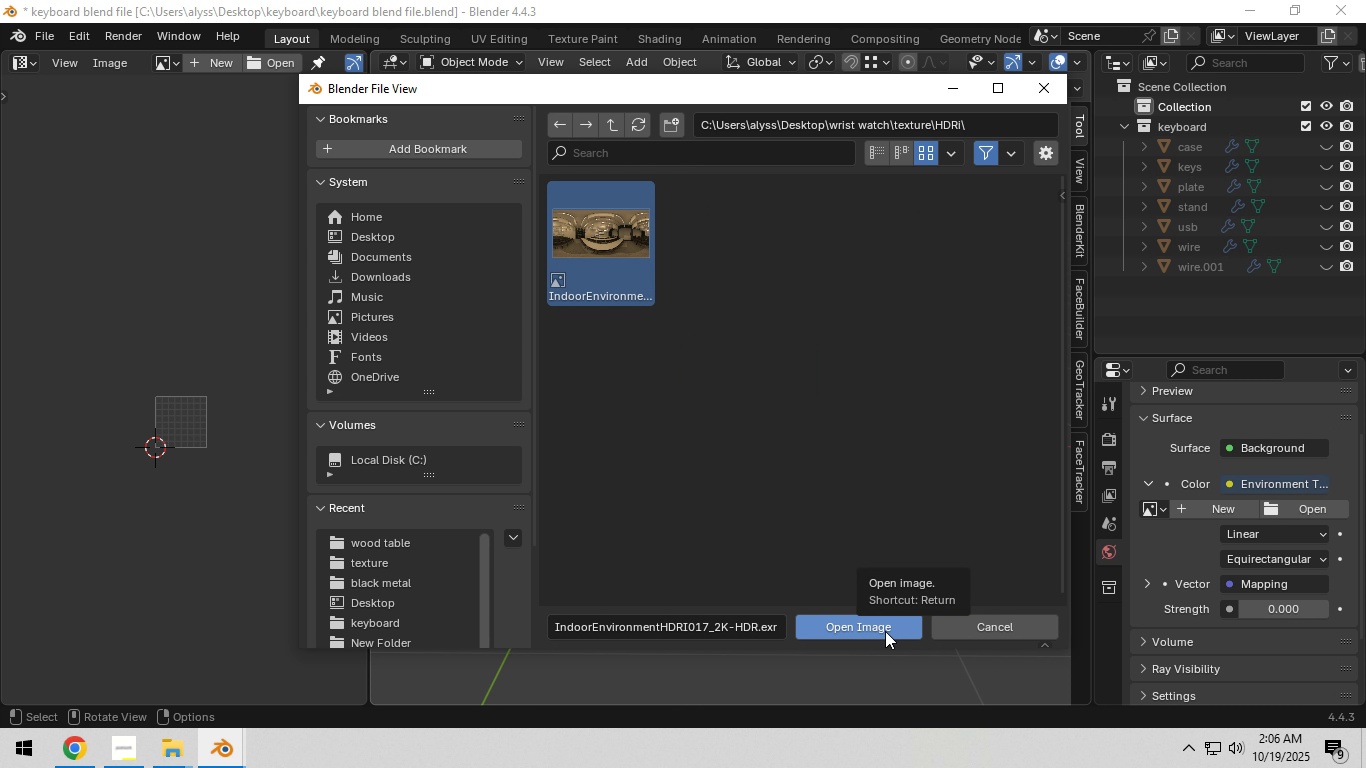 
left_click([885, 631])
 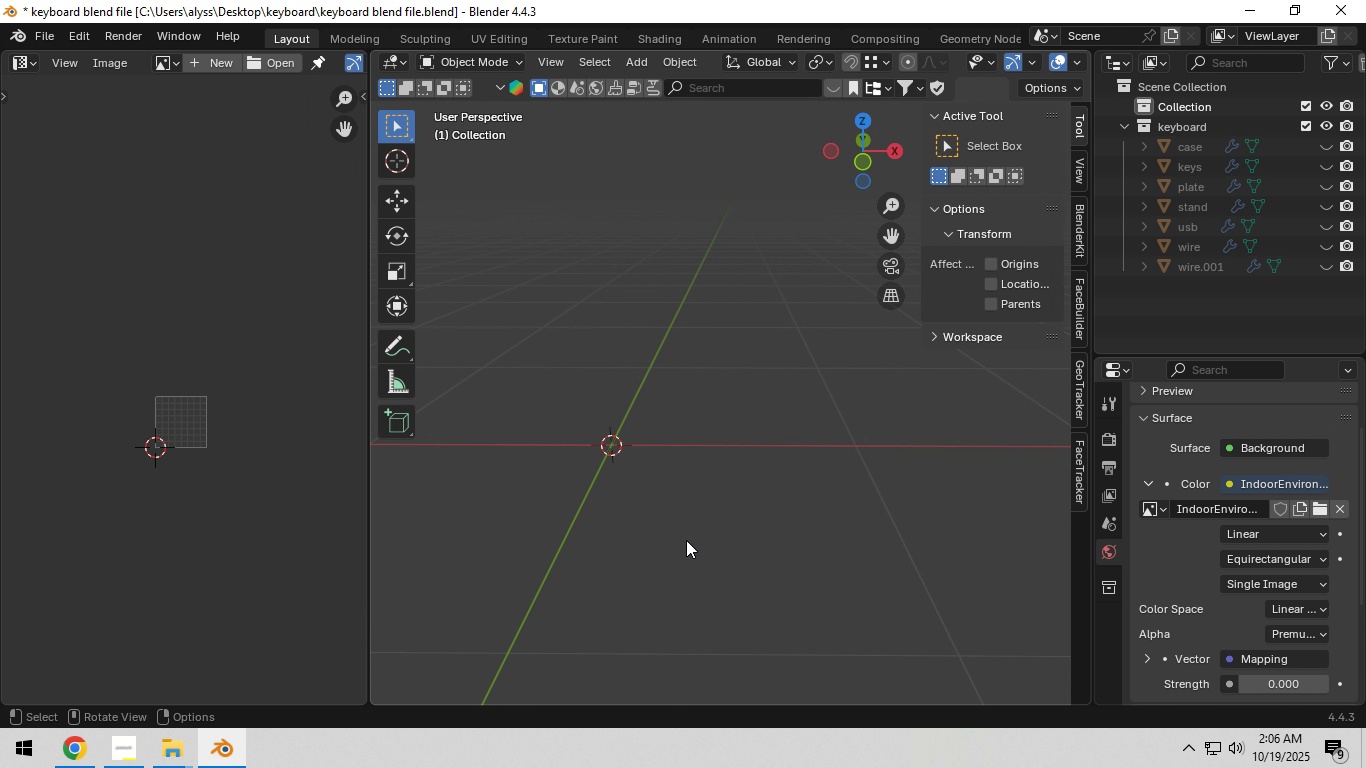 
key(Z)
 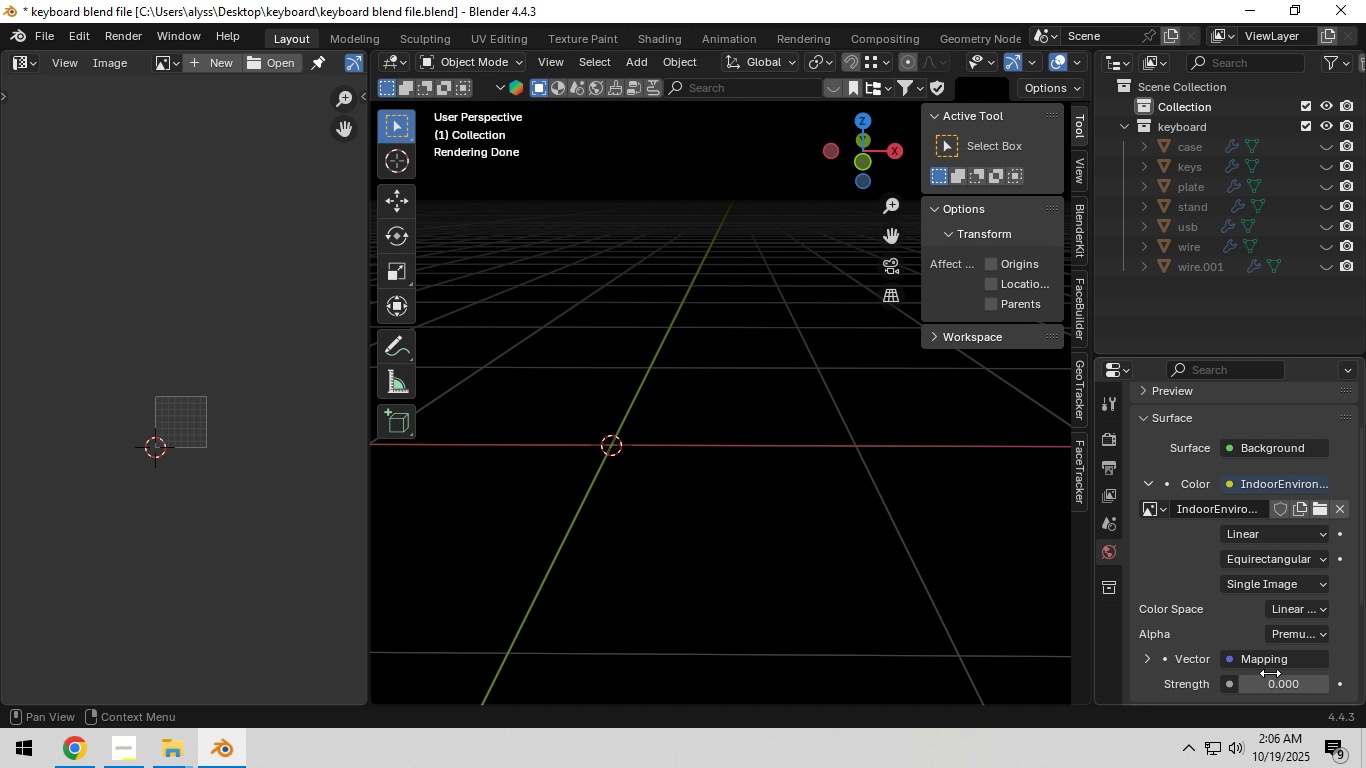 
left_click([1273, 677])
 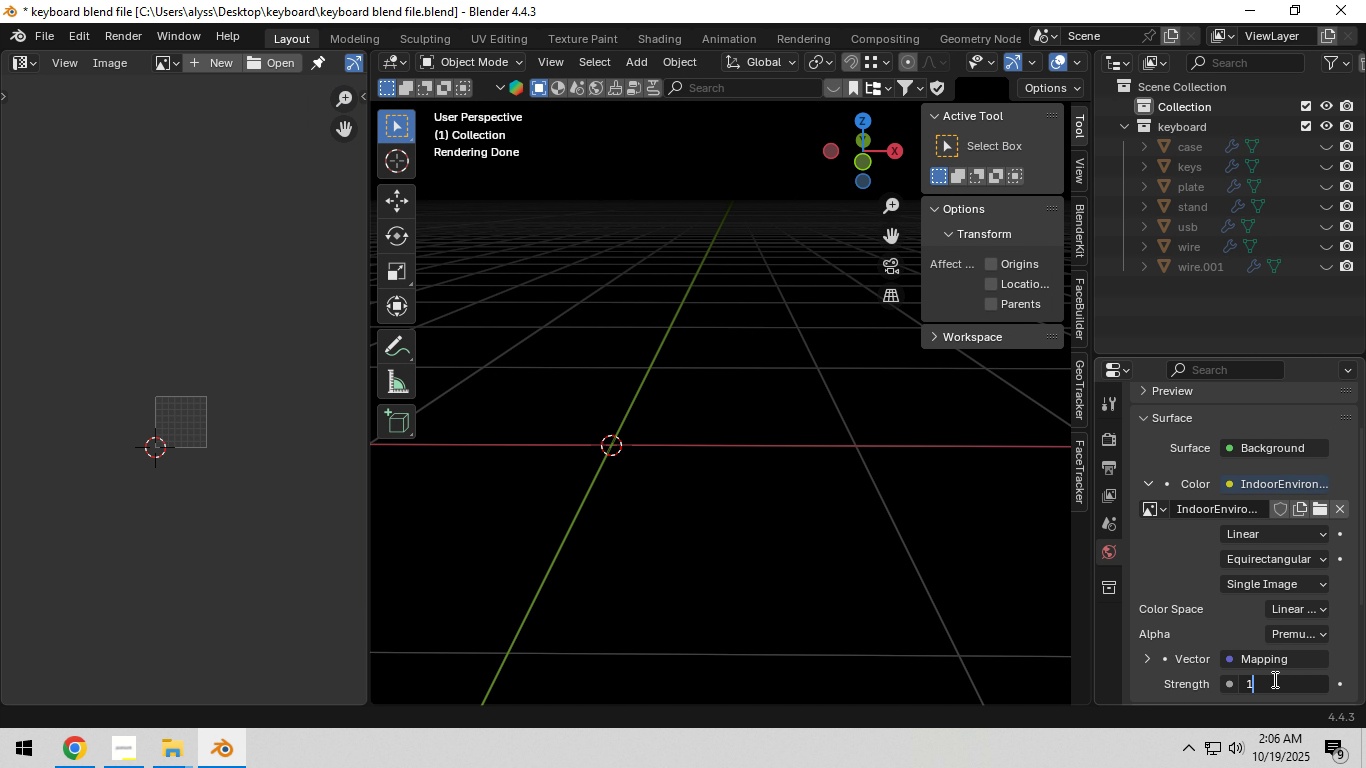 
key(Numpad1)
 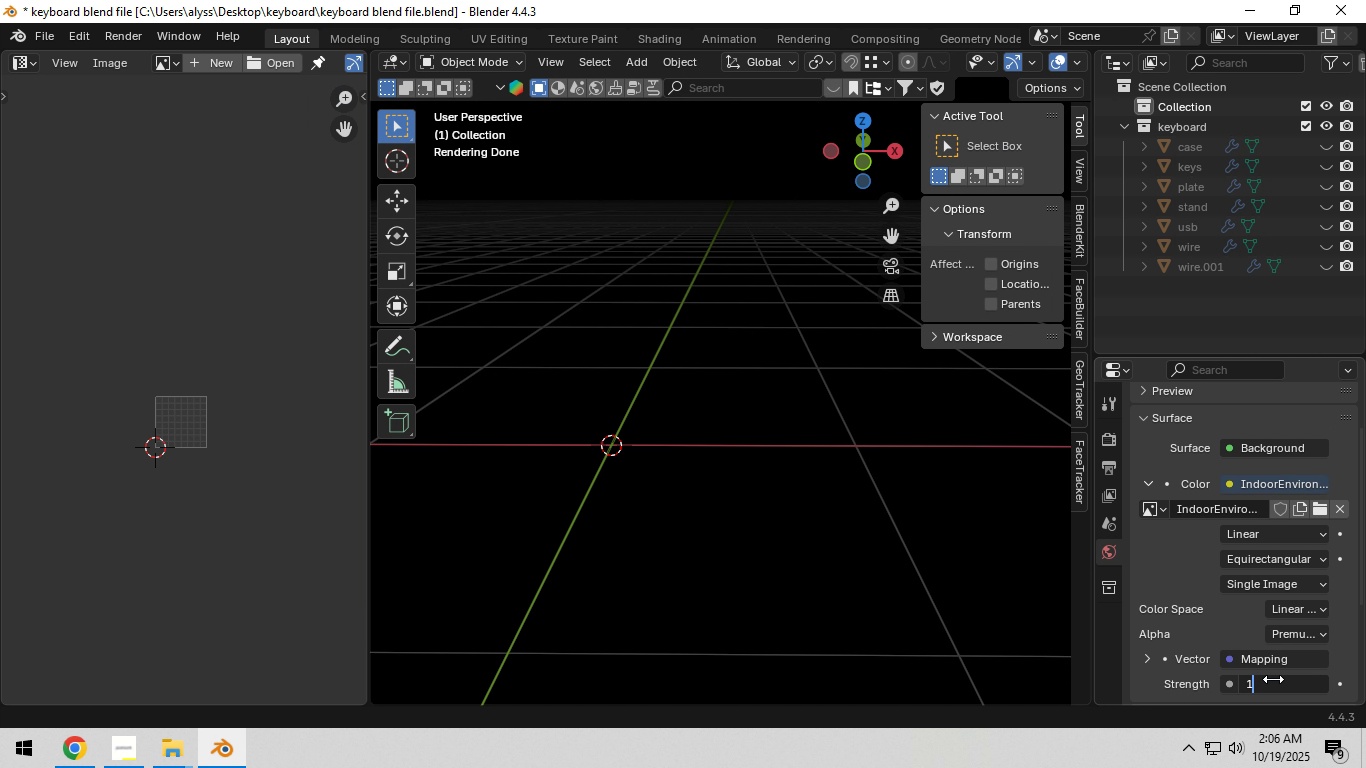 
key(NumpadEnter)
 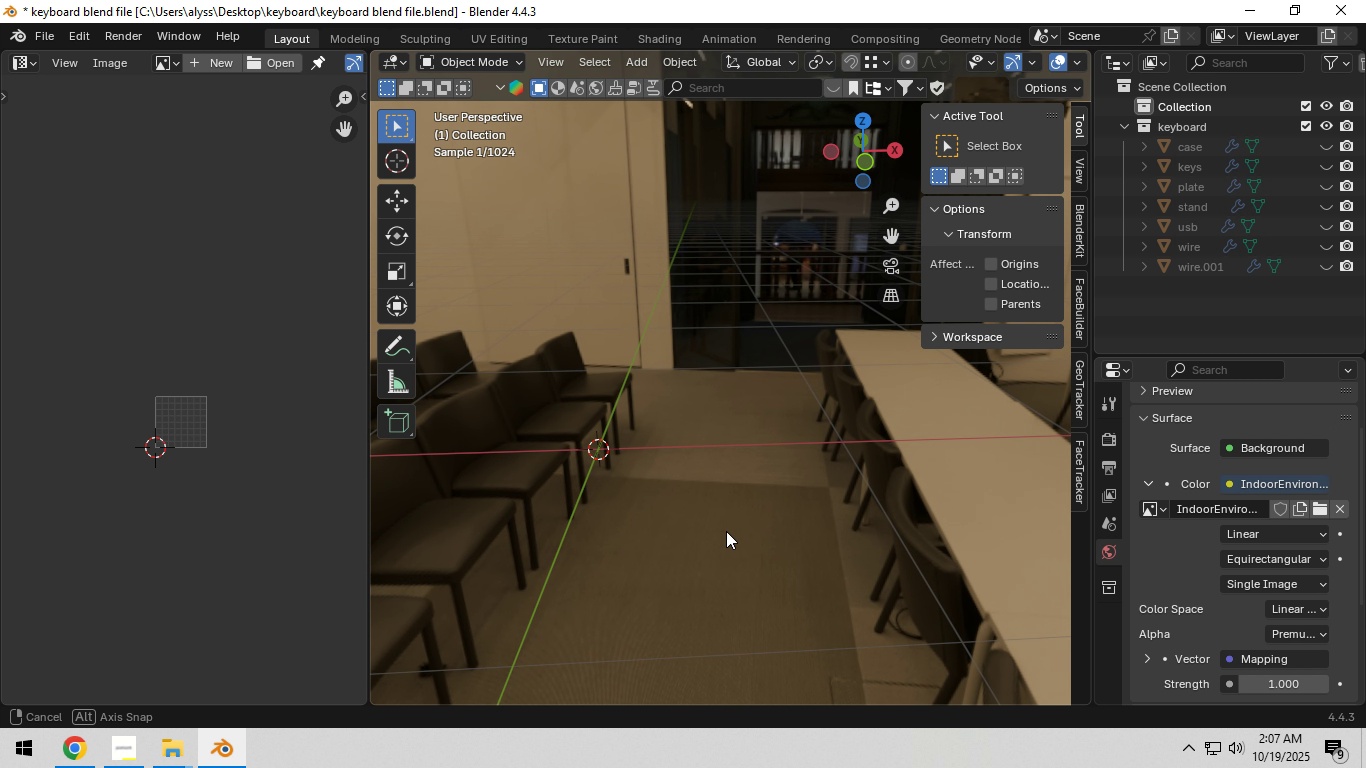 
hold_key(key=Z, duration=0.45)
 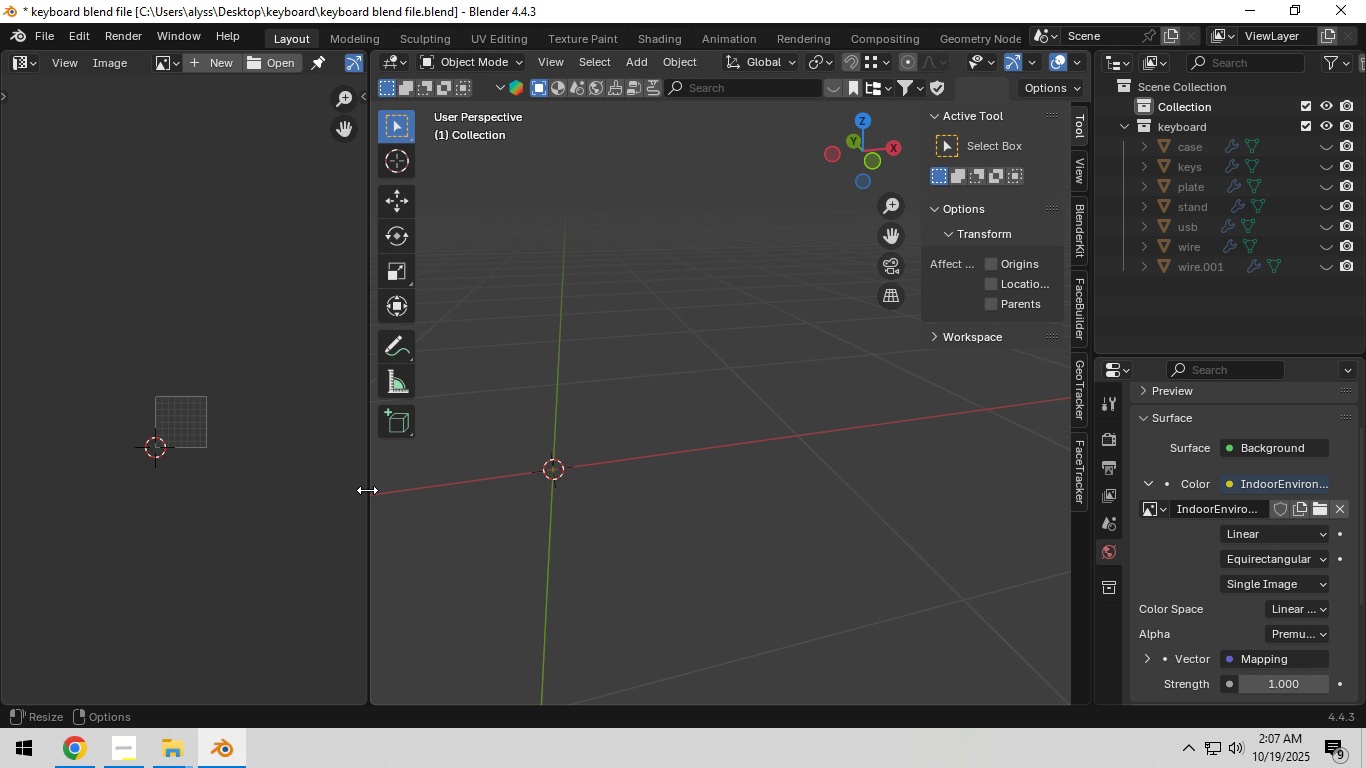 
left_click_drag(start_coordinate=[367, 490], to_coordinate=[127, 522])
 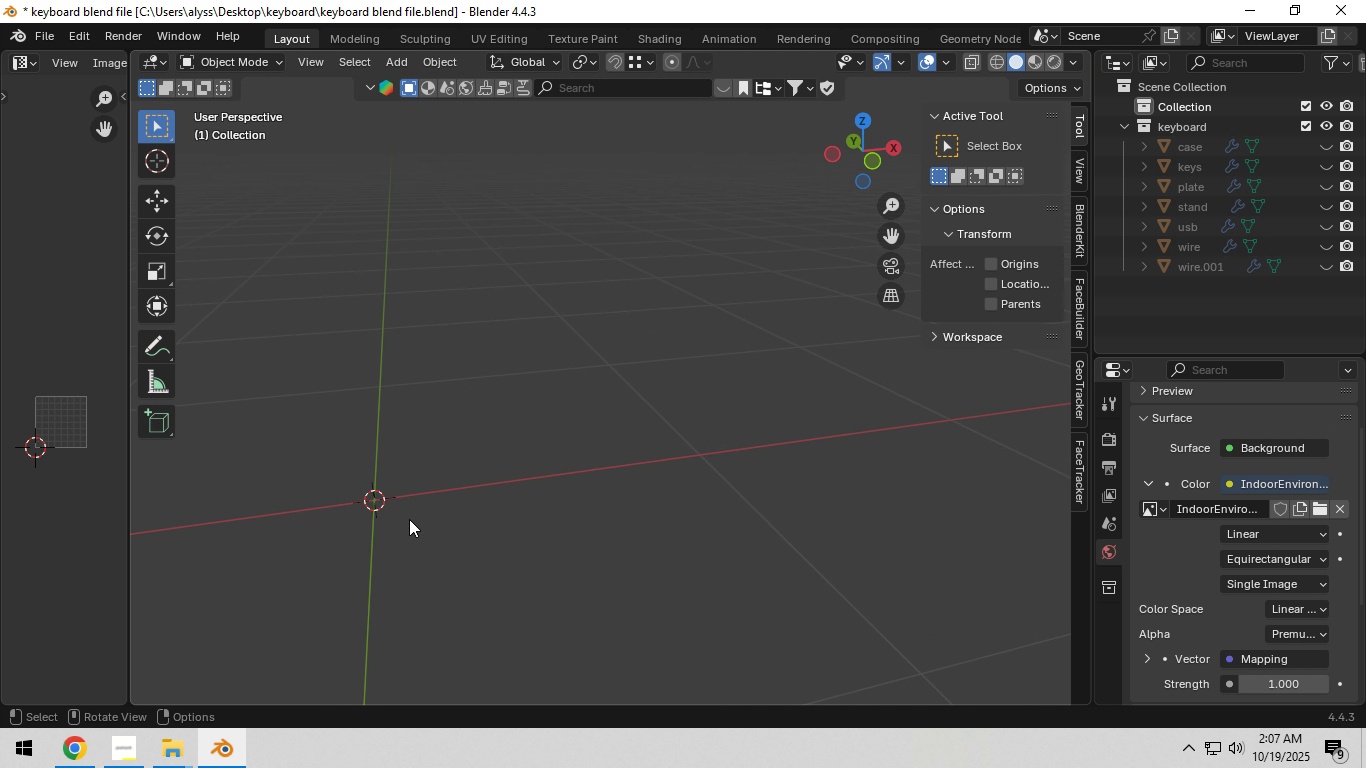 
key(Control+S)
 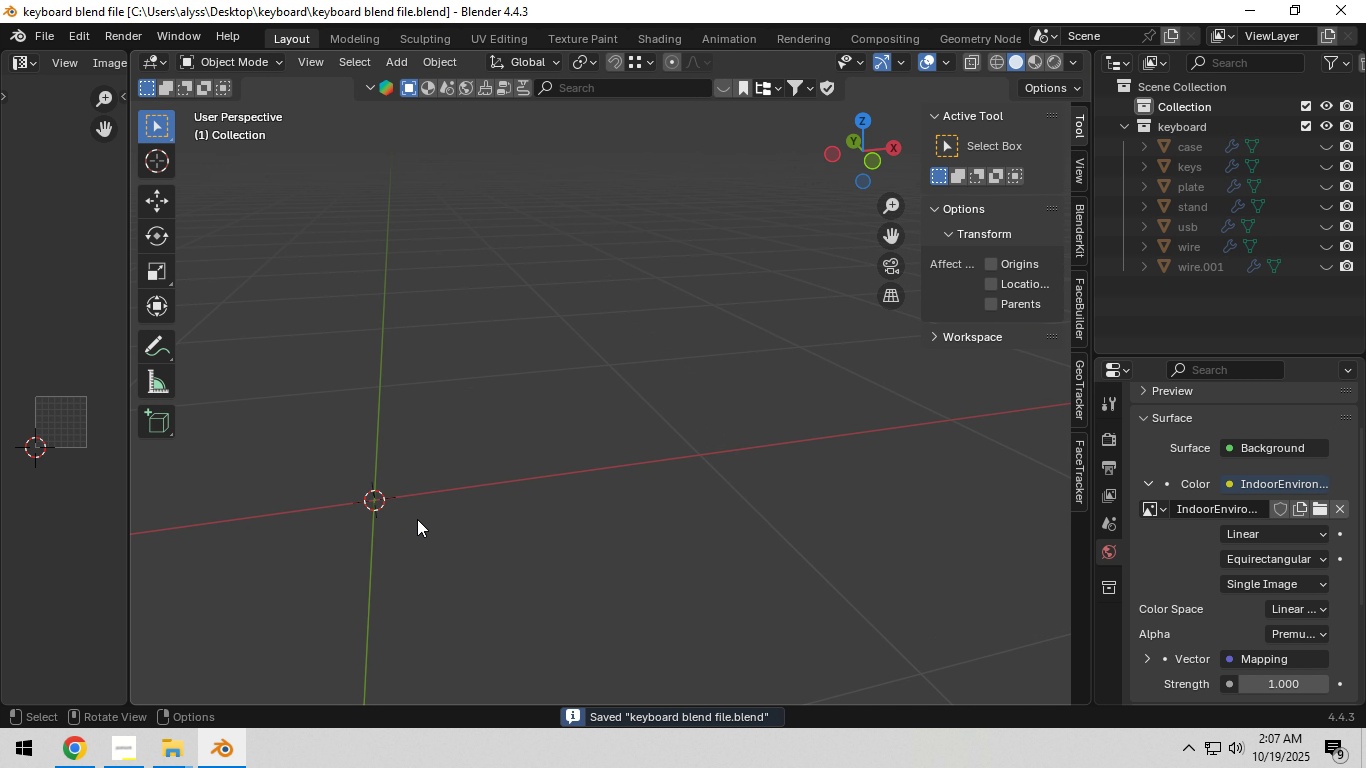 
hold_key(key=ShiftLeft, duration=0.52)
 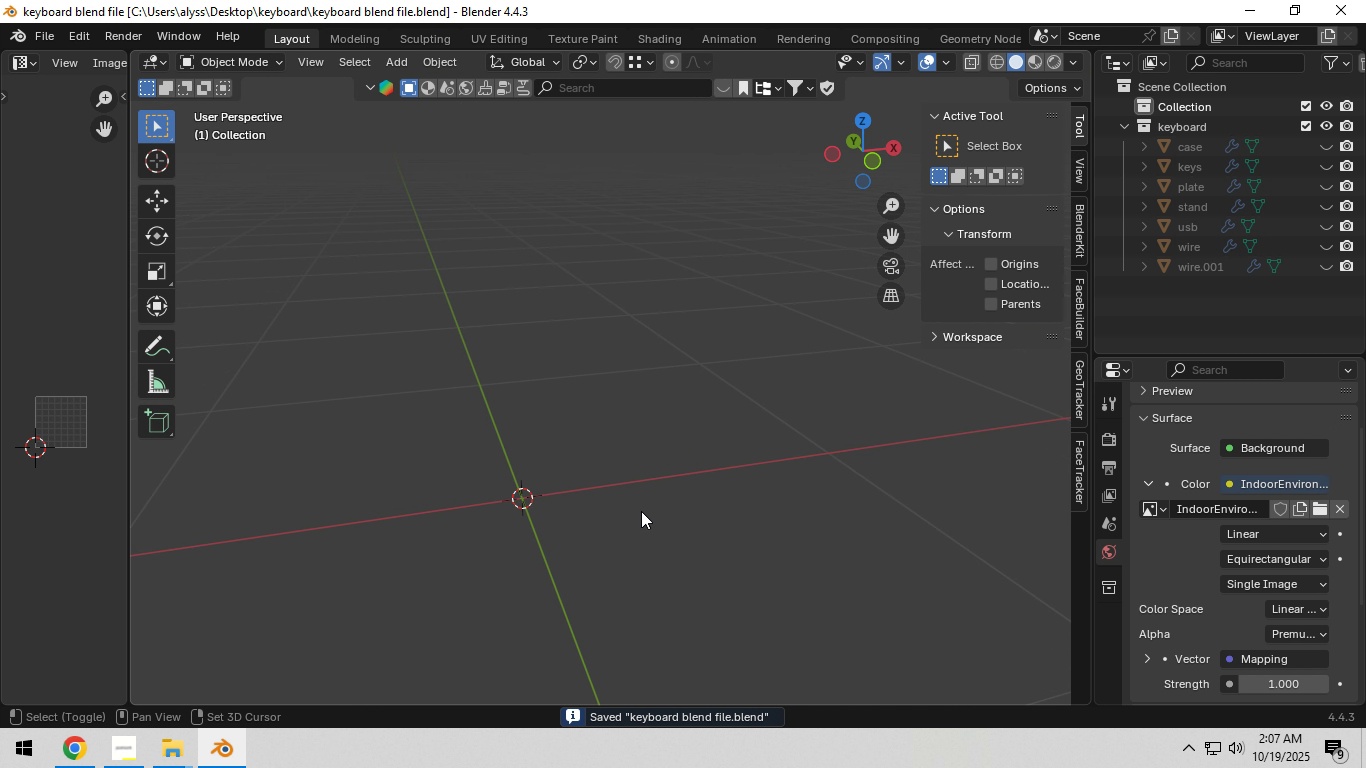 
key(Shift+ShiftLeft)
 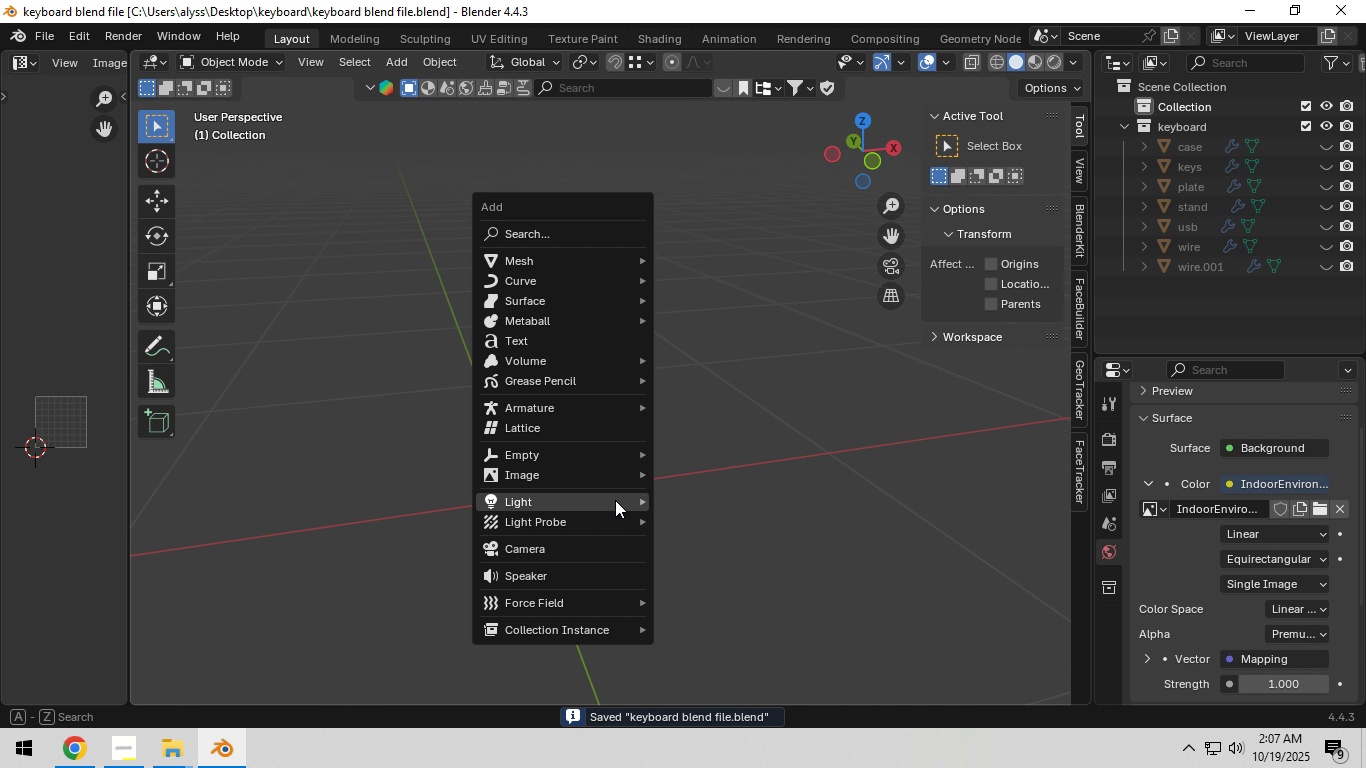 
key(Shift+A)
 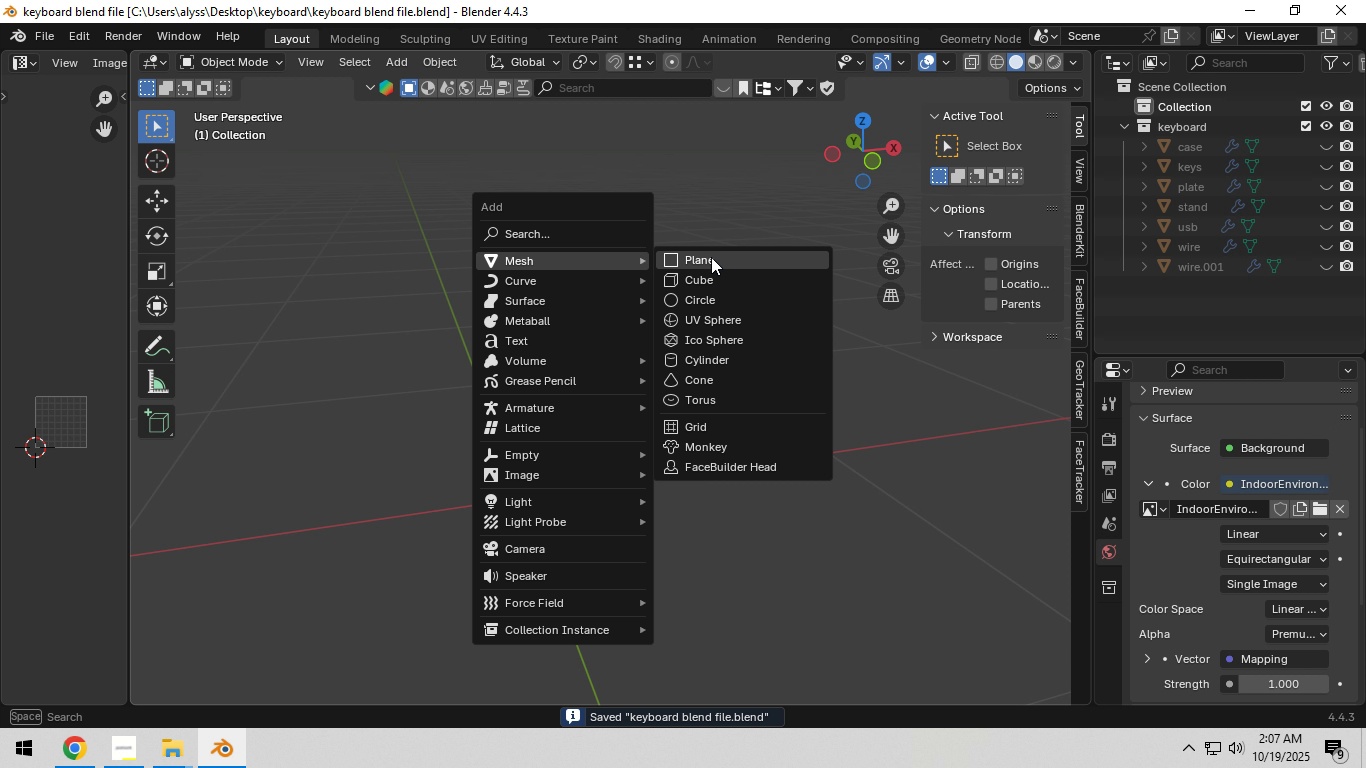 
left_click([711, 257])
 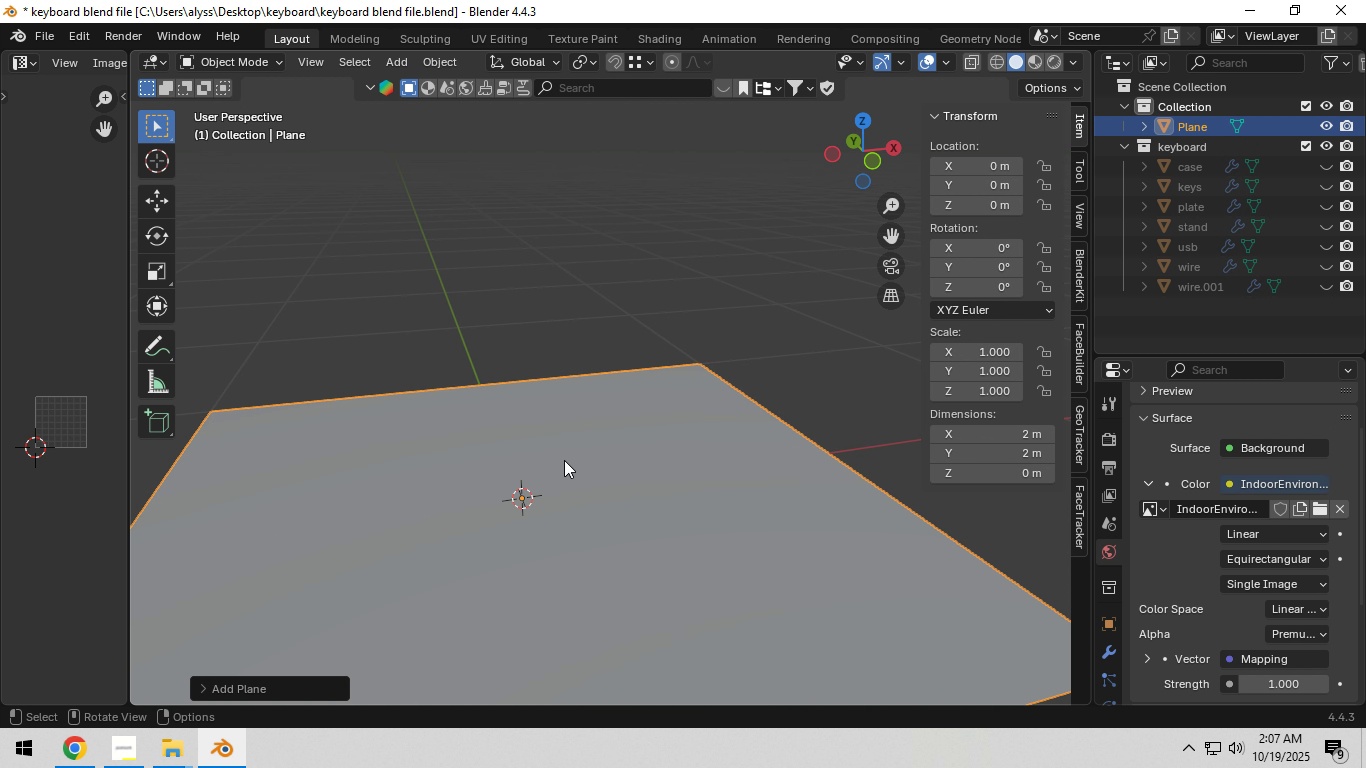 
scroll: coordinate [563, 461], scroll_direction: down, amount: 2.0
 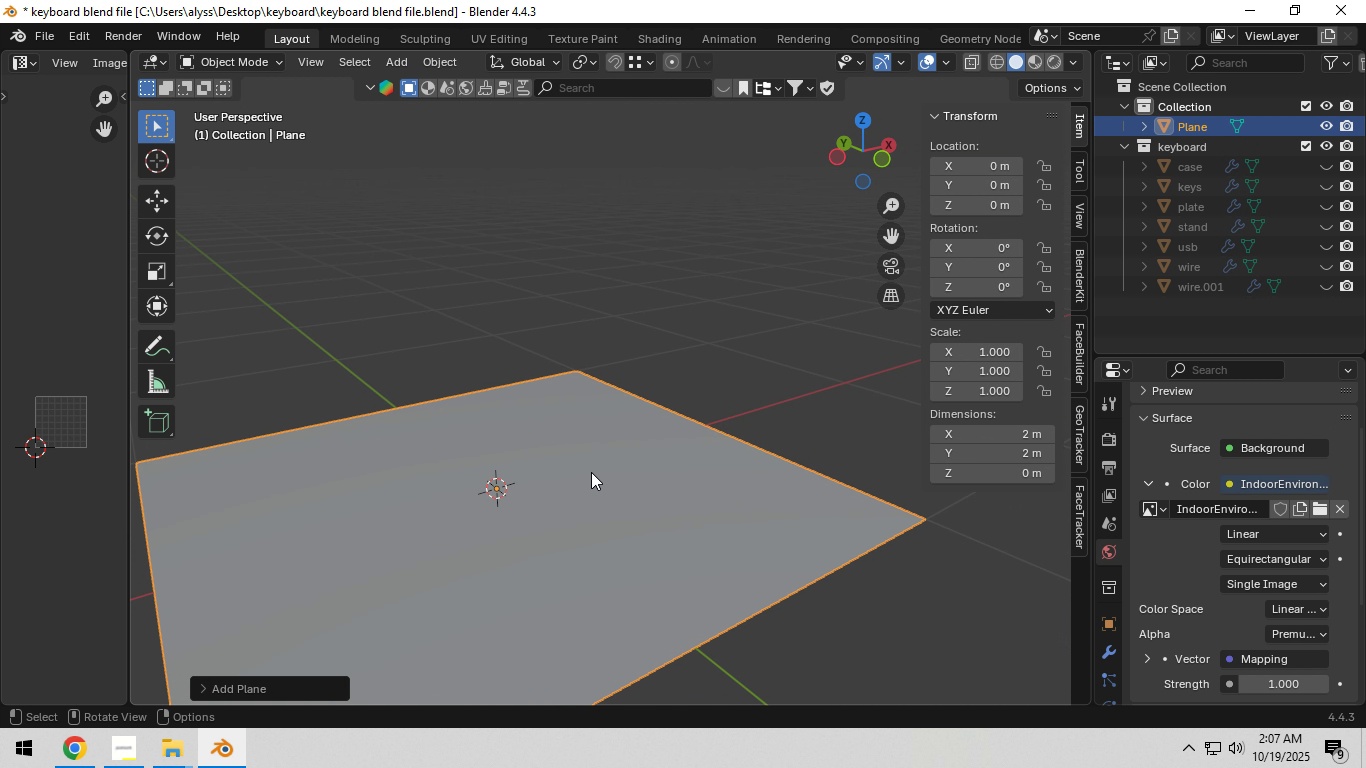 
hold_key(key=ShiftLeft, duration=0.31)
 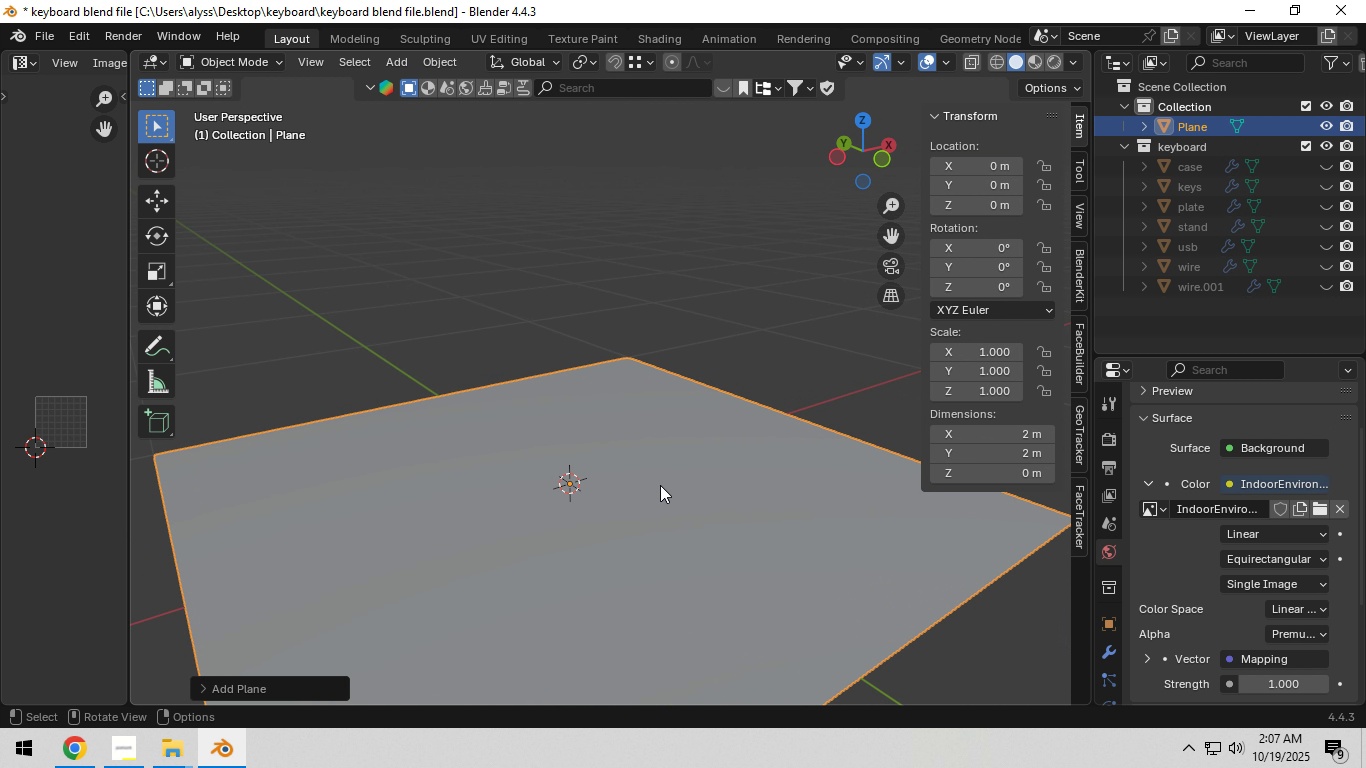 
scroll: coordinate [659, 486], scroll_direction: none, amount: 0.0
 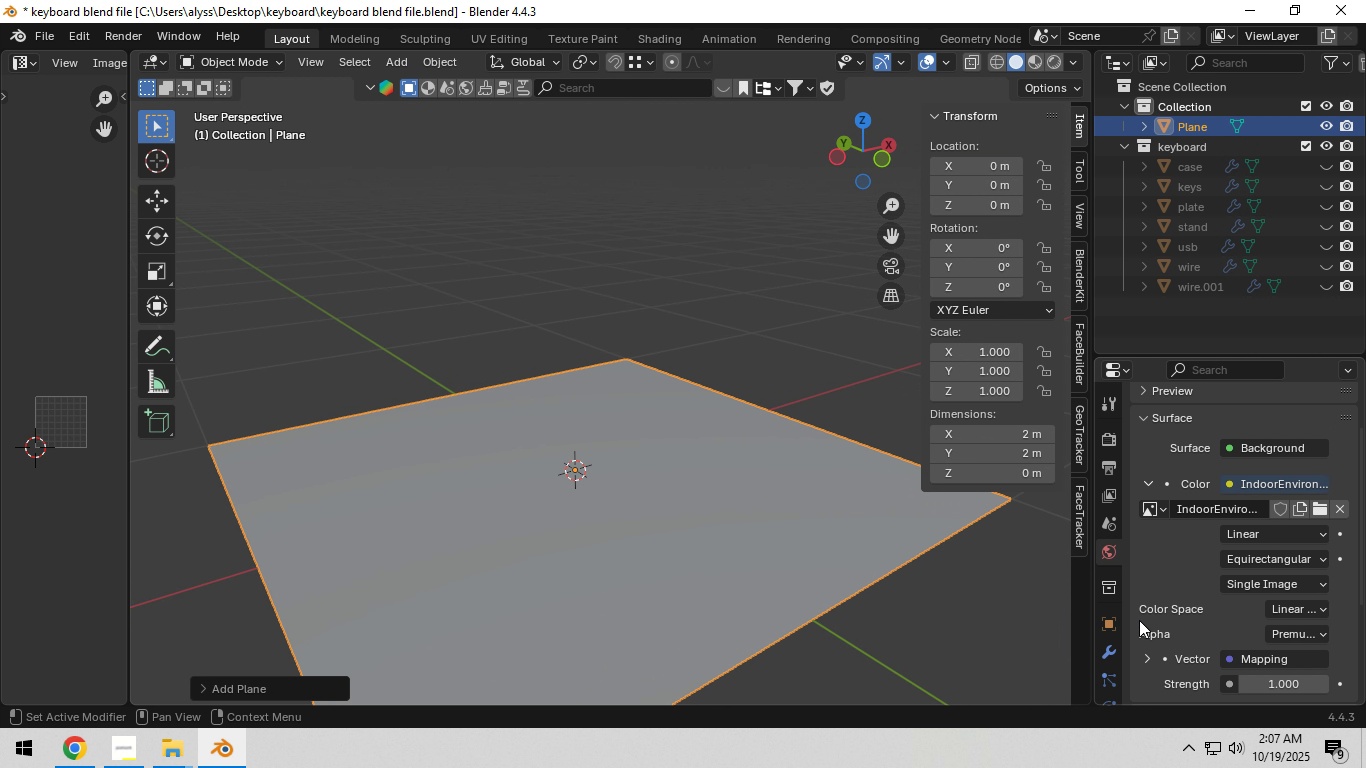 
scroll: coordinate [1111, 650], scroll_direction: down, amount: 5.0
 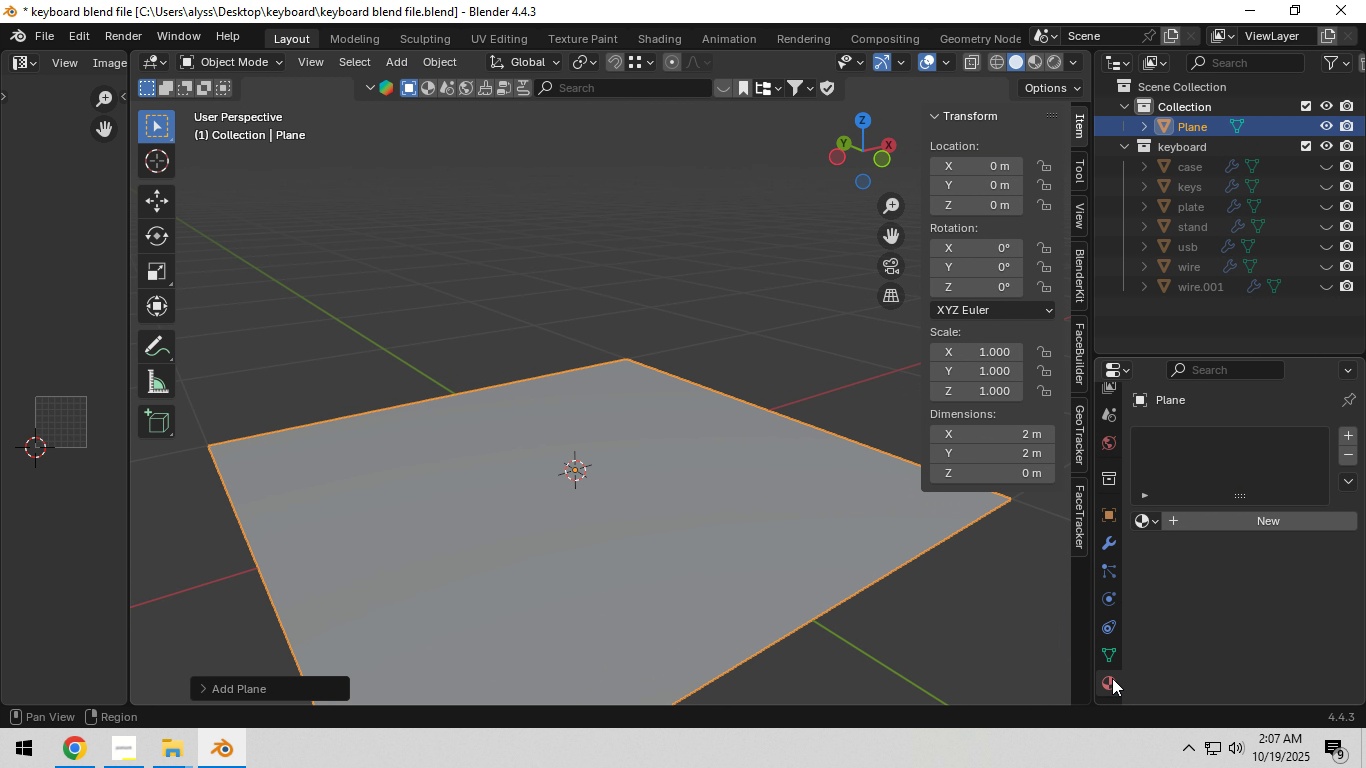 
left_click([1112, 678])
 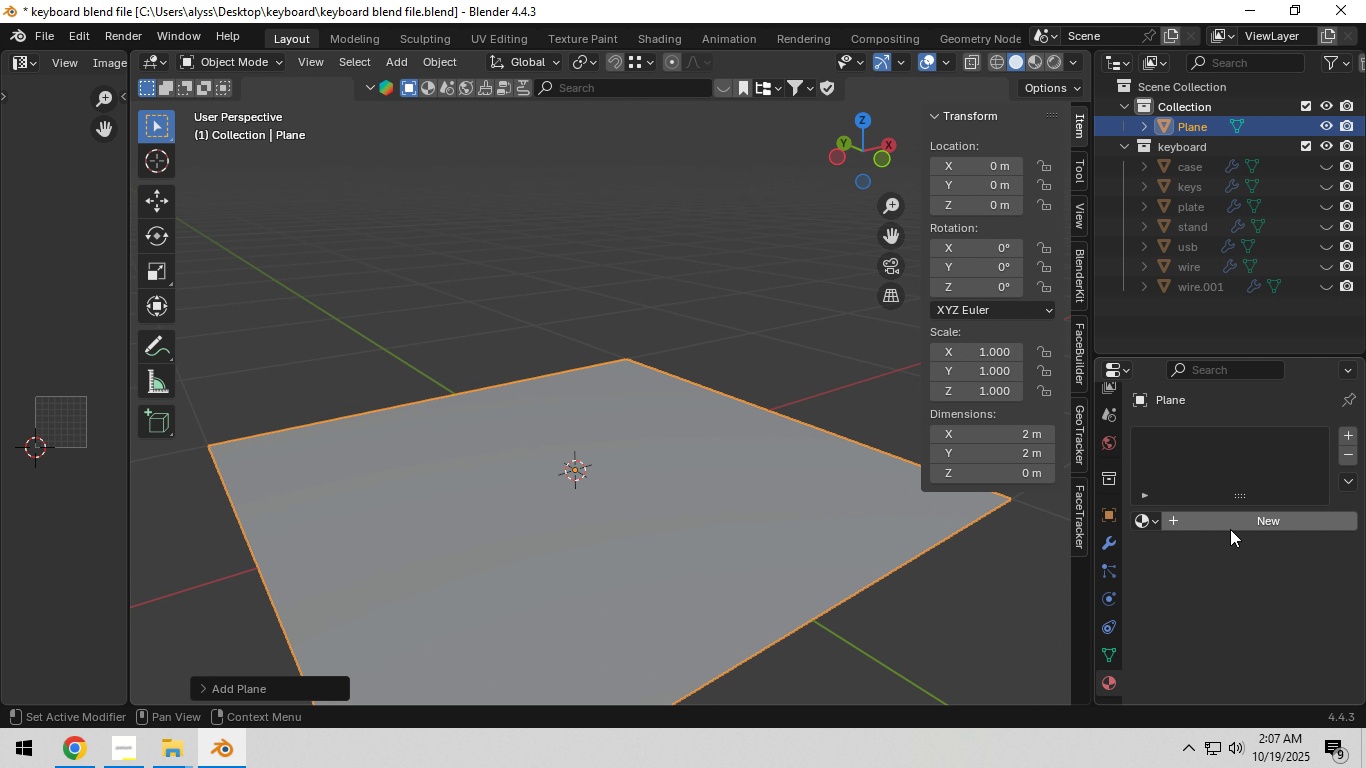 
left_click([1230, 529])
 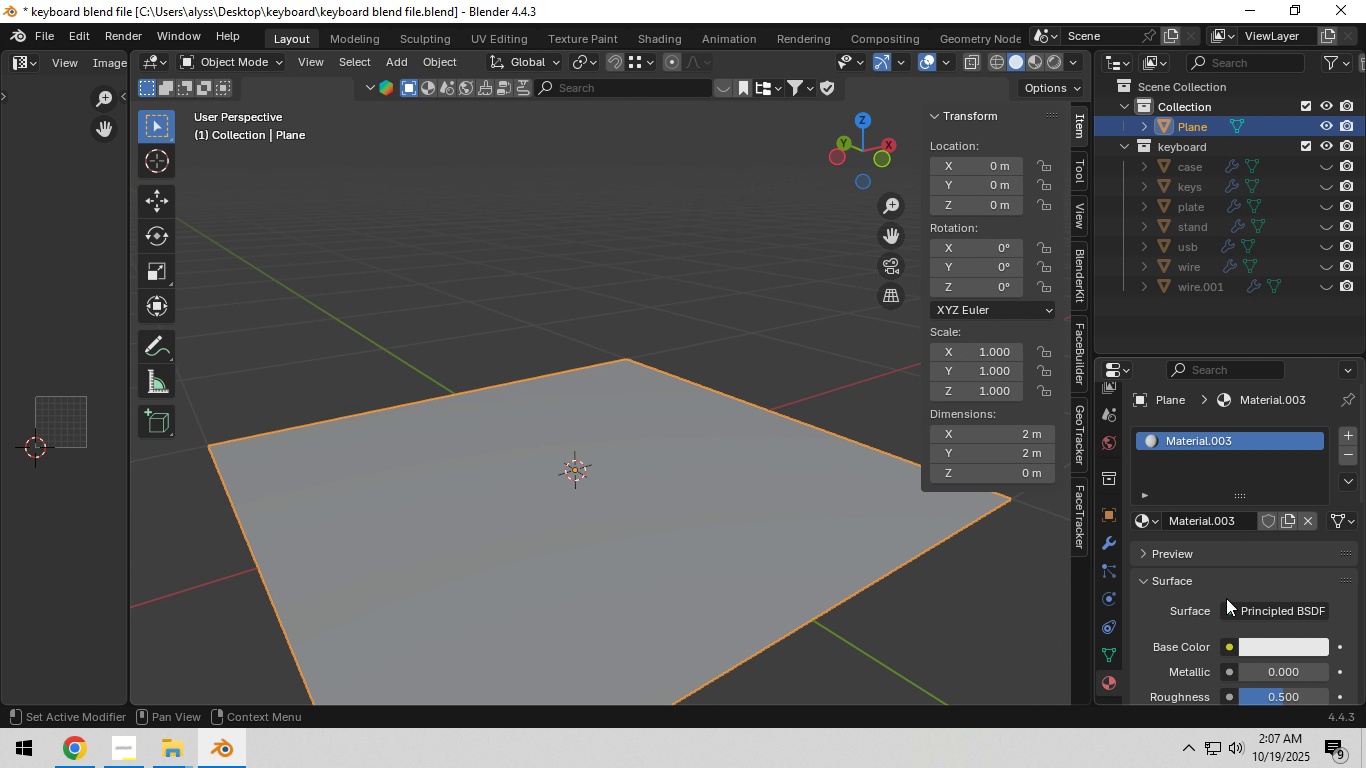 
scroll: coordinate [1223, 601], scroll_direction: down, amount: 3.0
 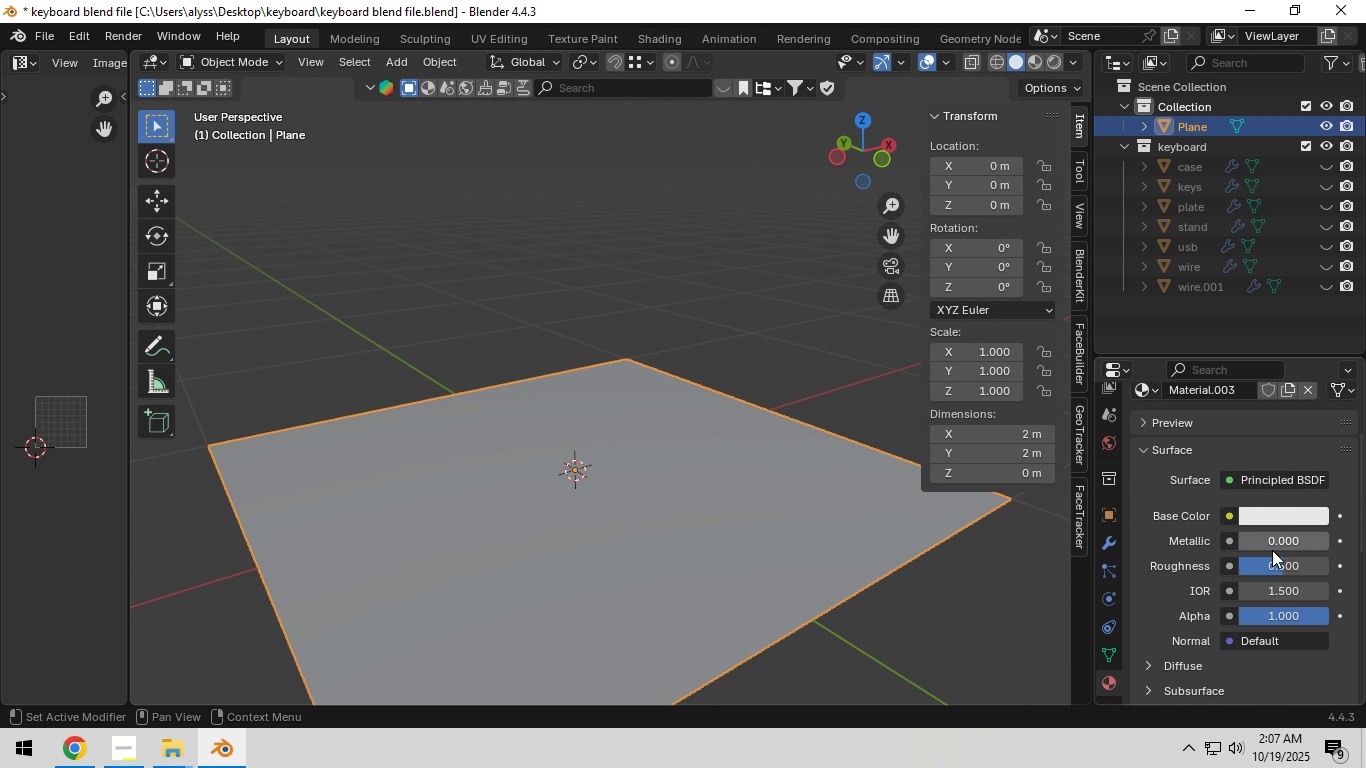 
left_click_drag(start_coordinate=[1275, 565], to_coordinate=[150, 570])
 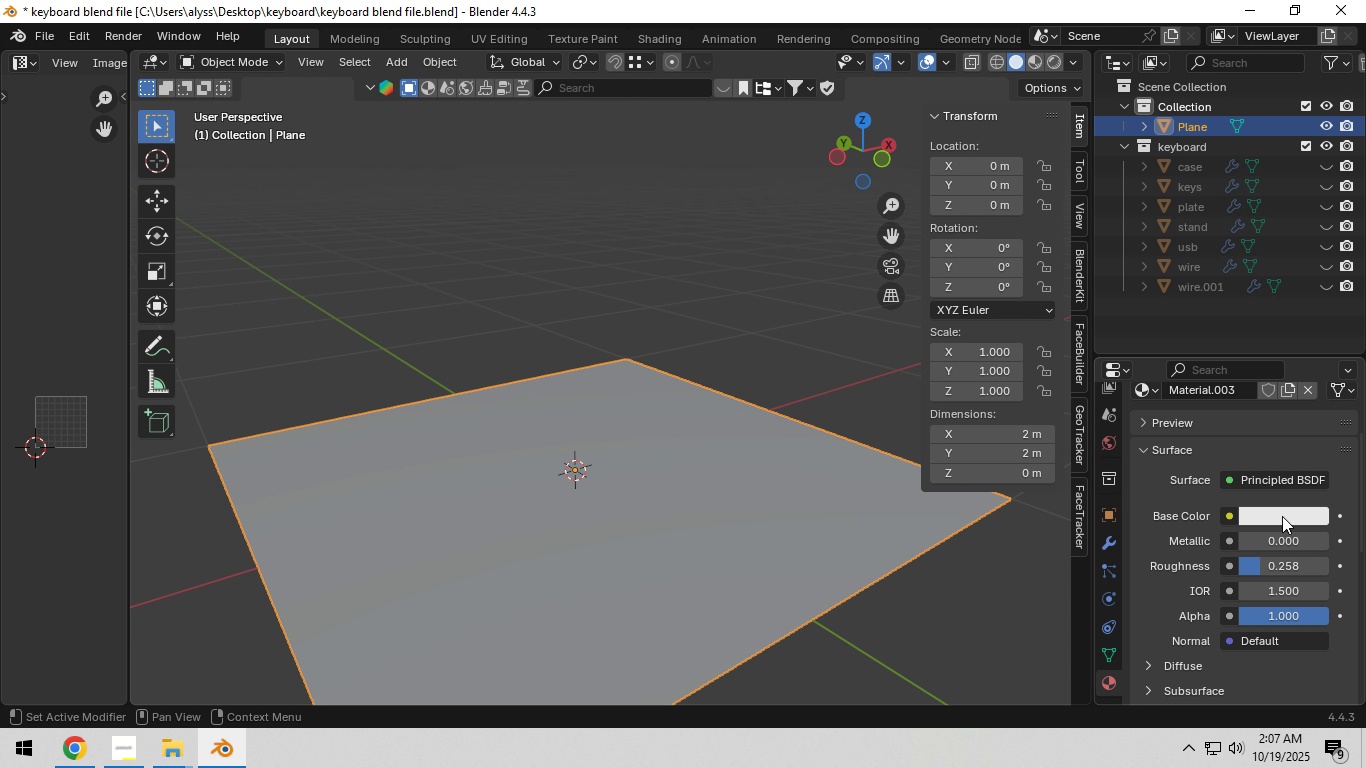 
left_click([1282, 516])
 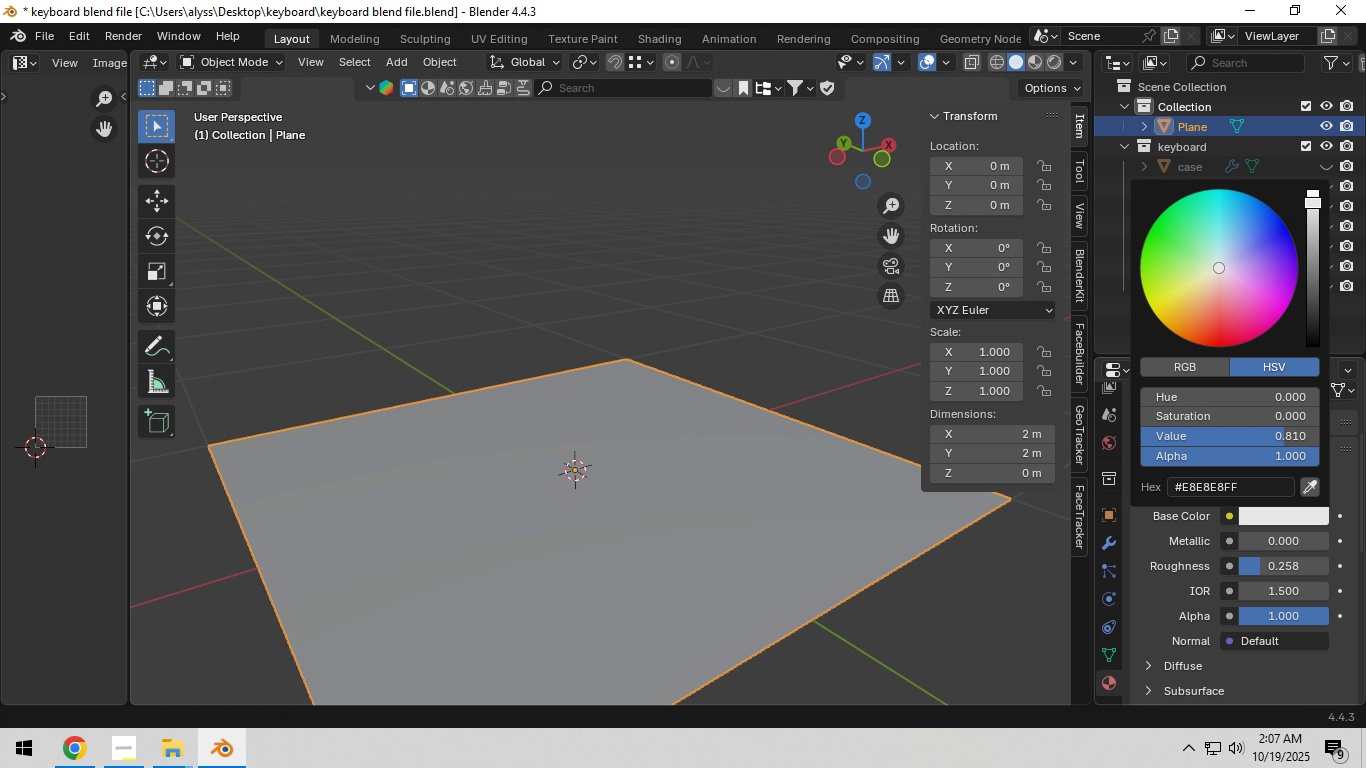 
left_click_drag(start_coordinate=[1314, 203], to_coordinate=[1314, 339])
 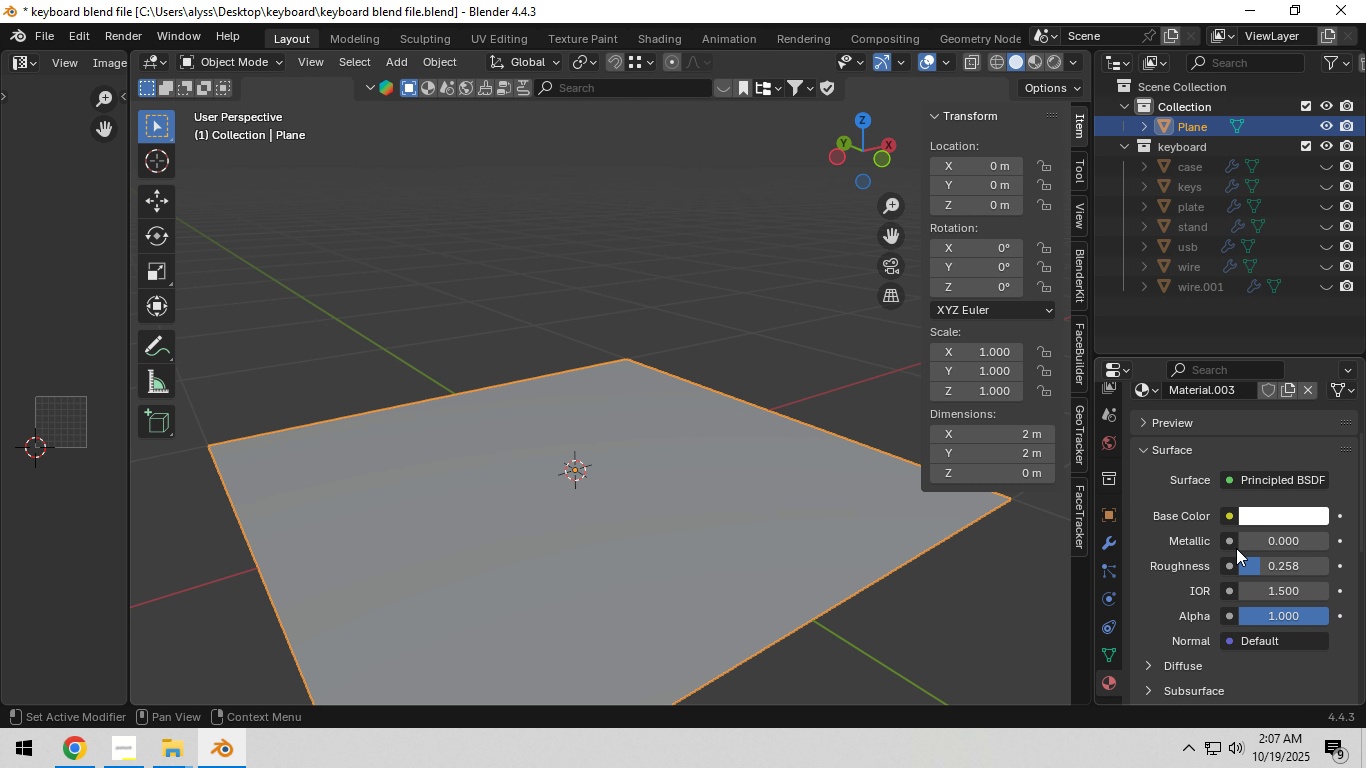 
left_click([1297, 511])
 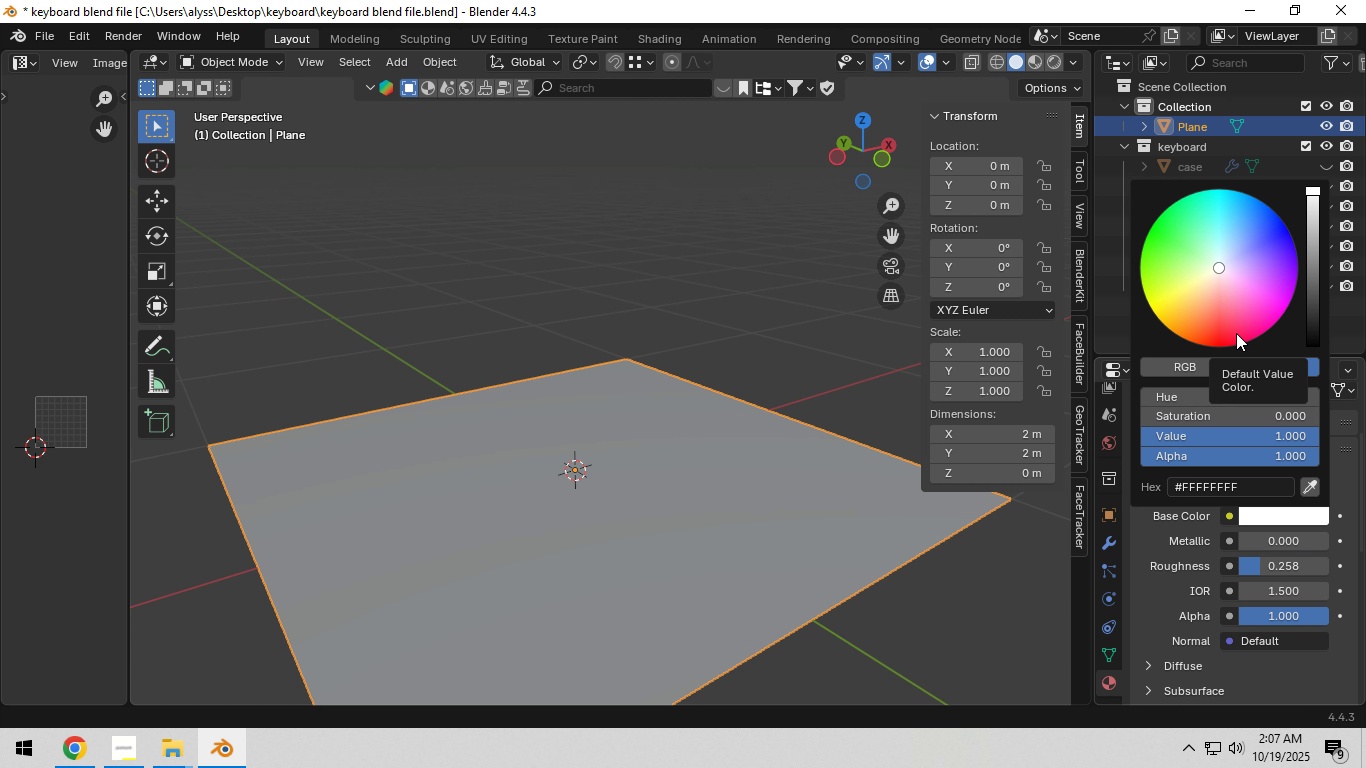 
left_click([750, 409])
 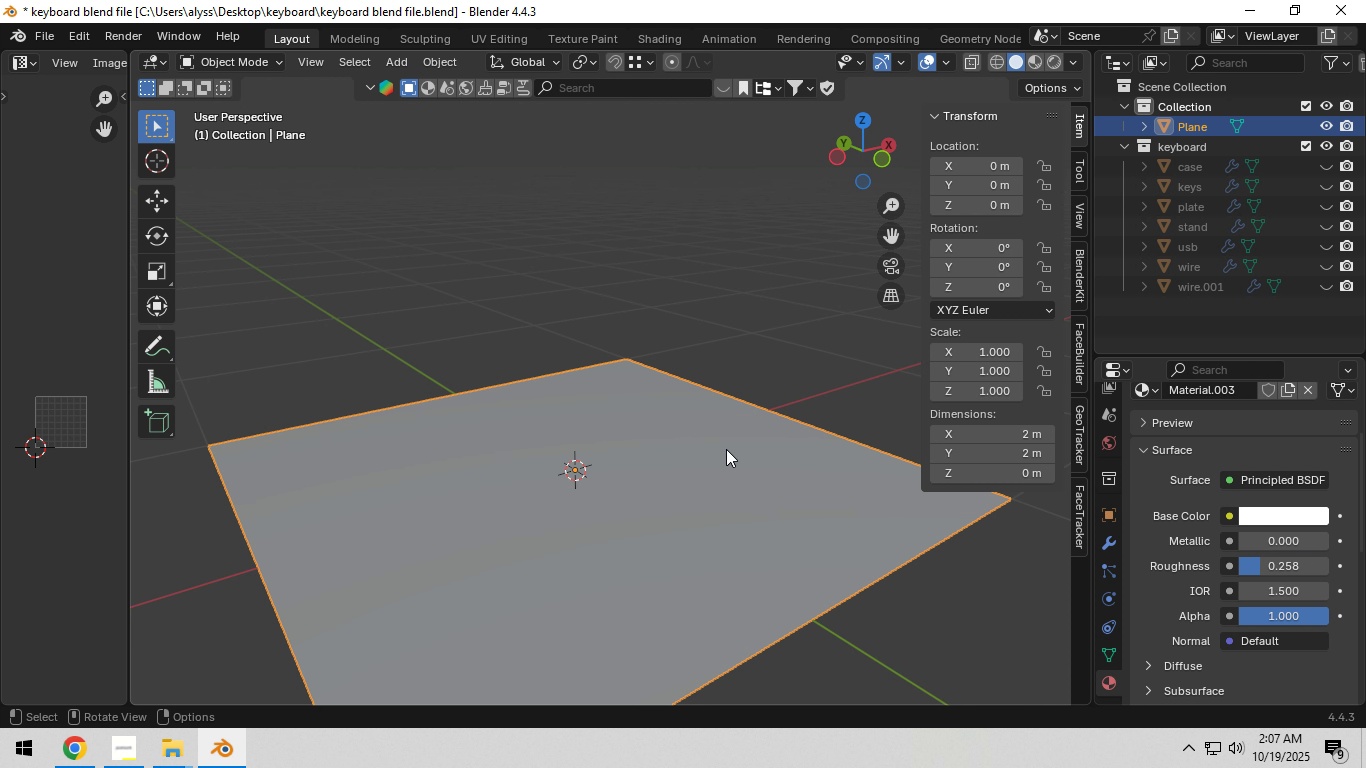 
key(Z)
 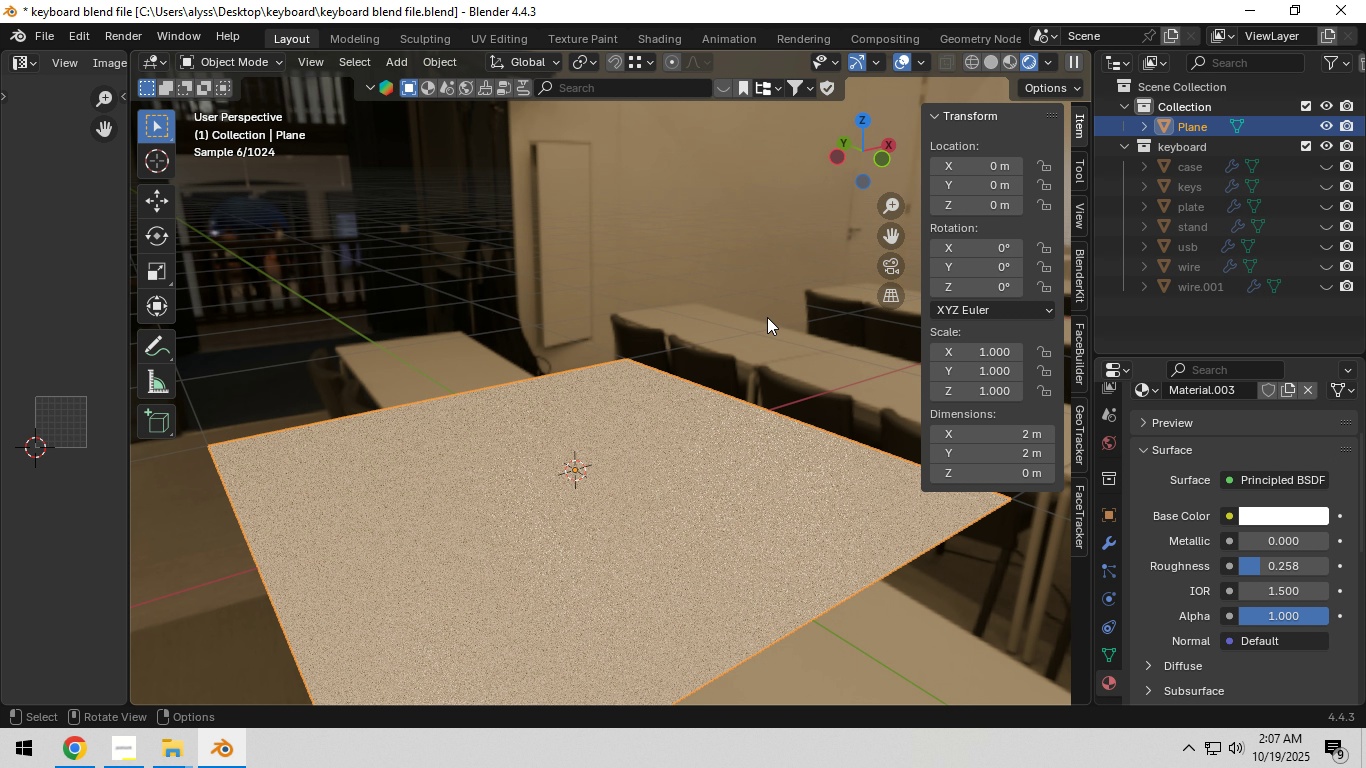 
left_click([767, 317])
 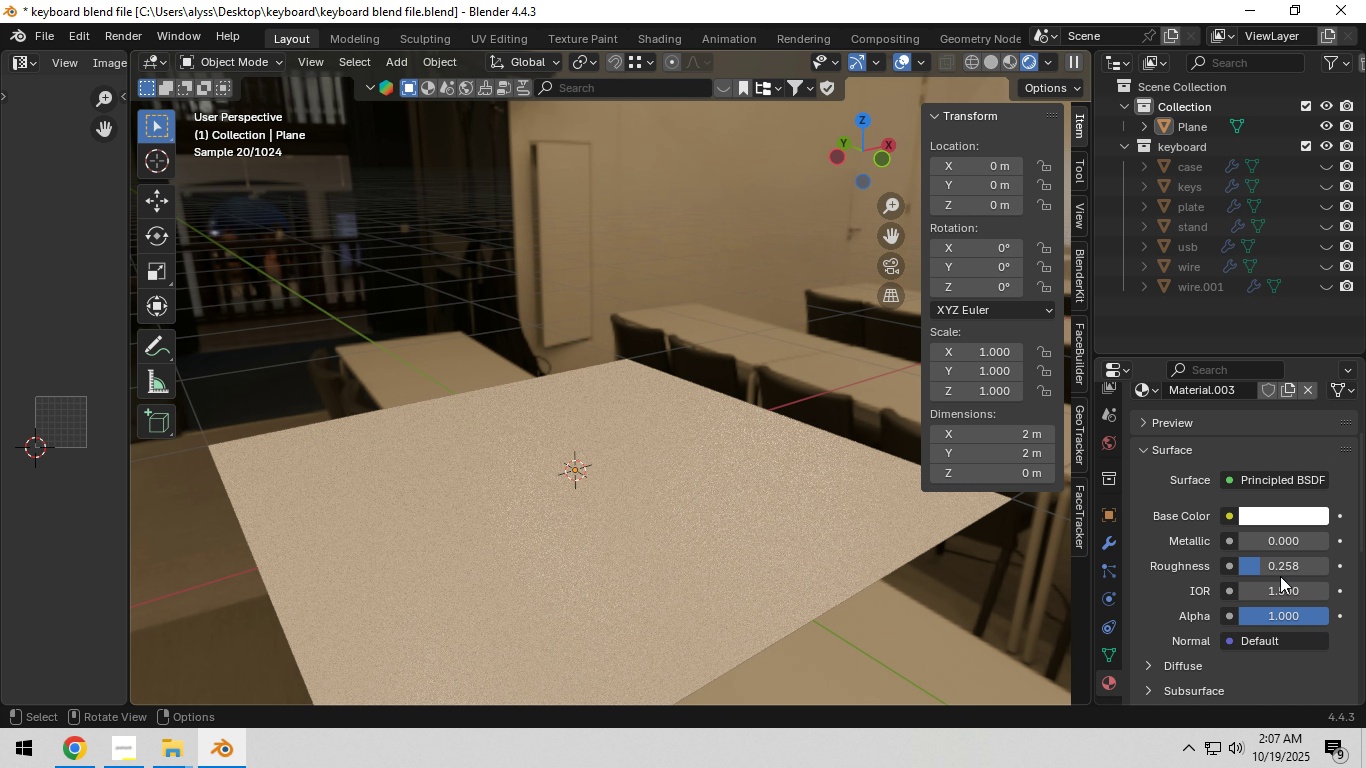 
left_click_drag(start_coordinate=[1281, 571], to_coordinate=[86, 579])
 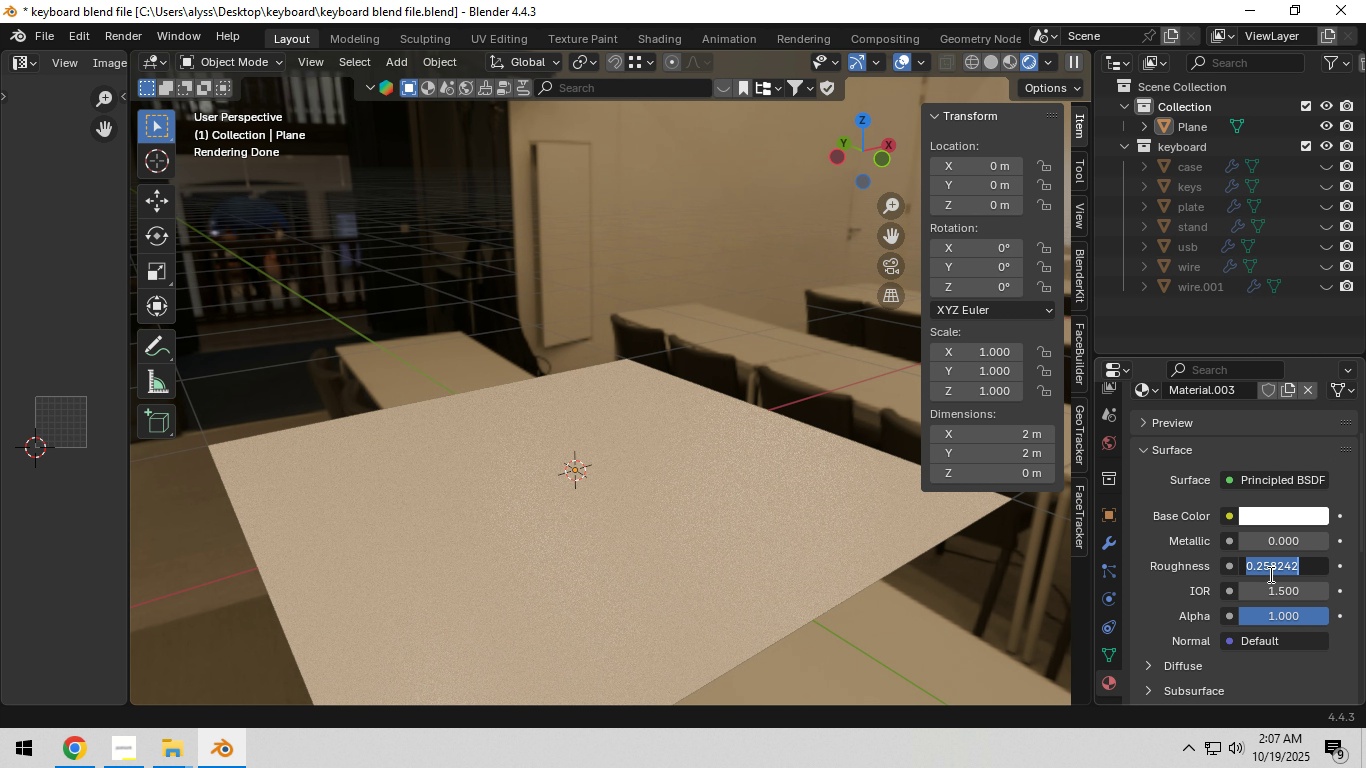 
left_click([1182, 561])
 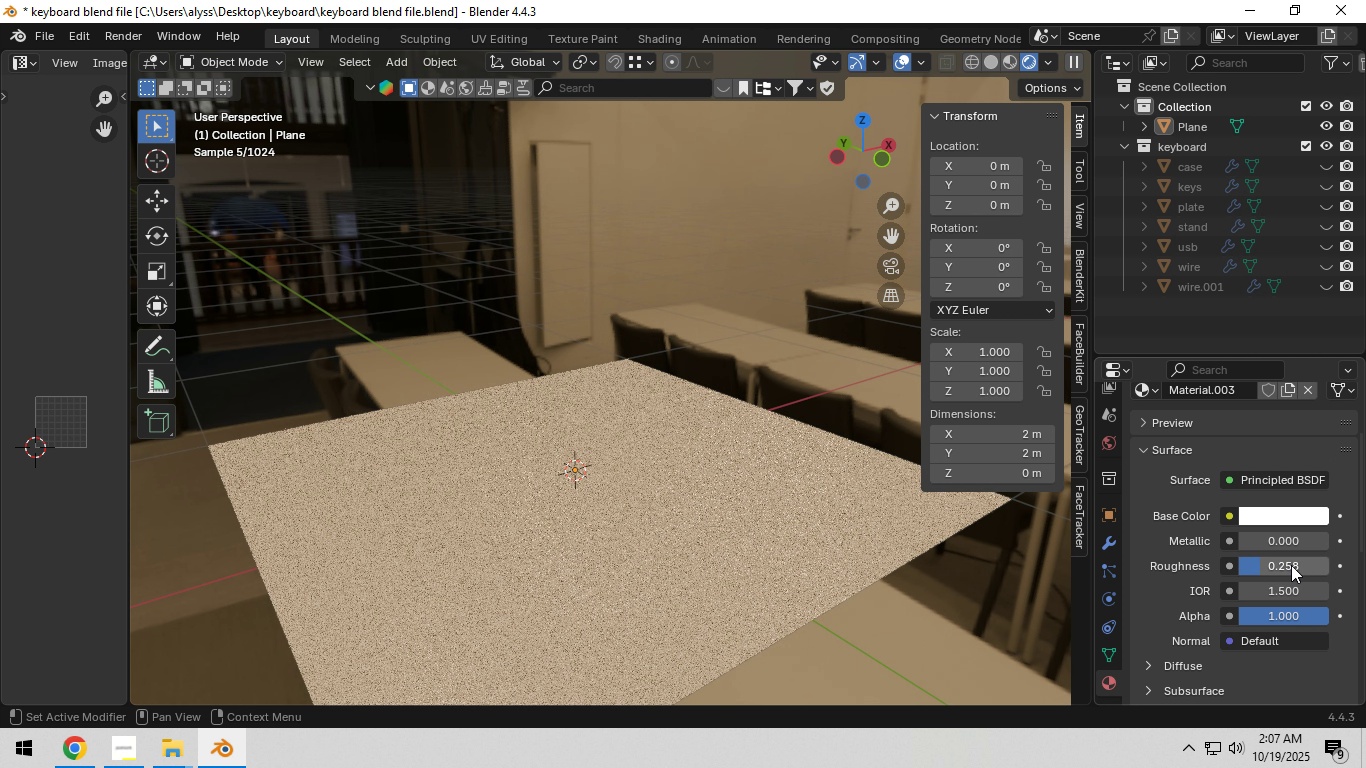 
left_click_drag(start_coordinate=[1291, 565], to_coordinate=[883, 615])
 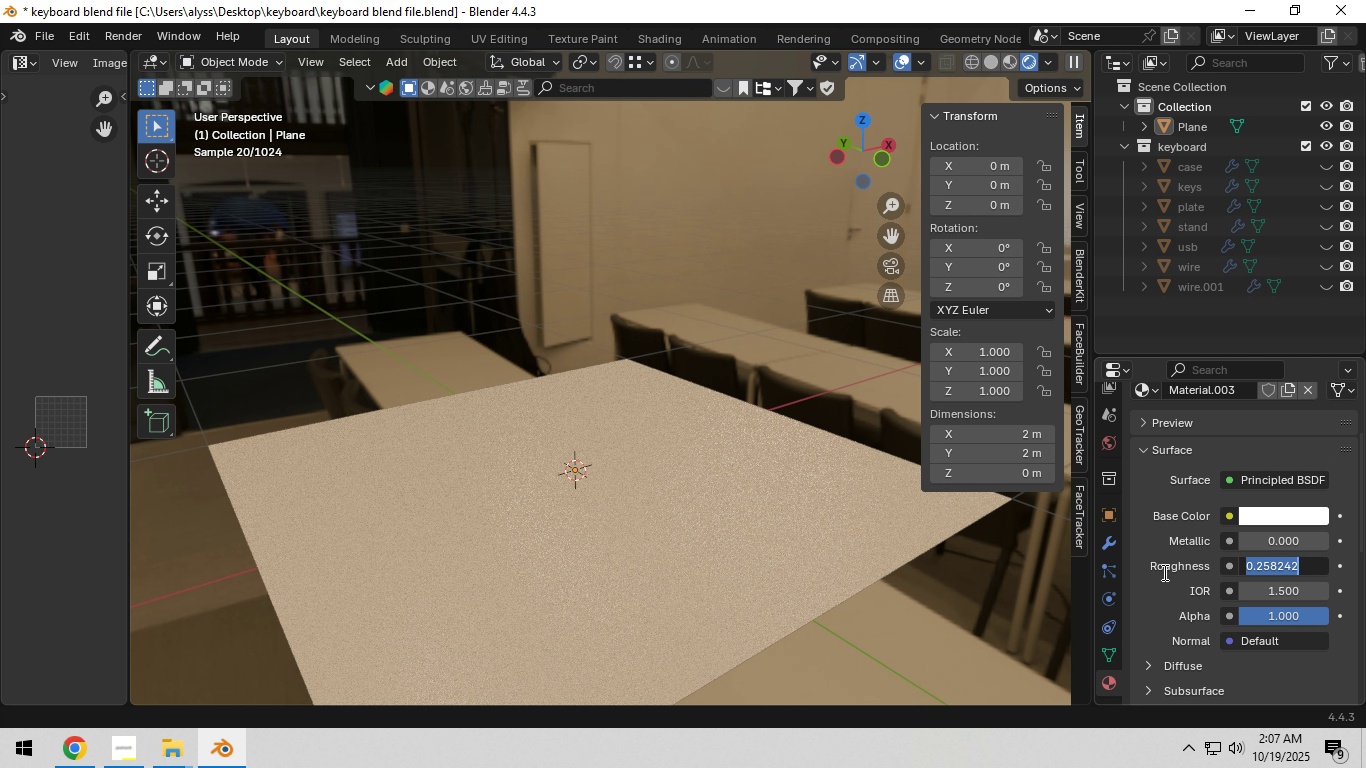 
left_click([1162, 572])
 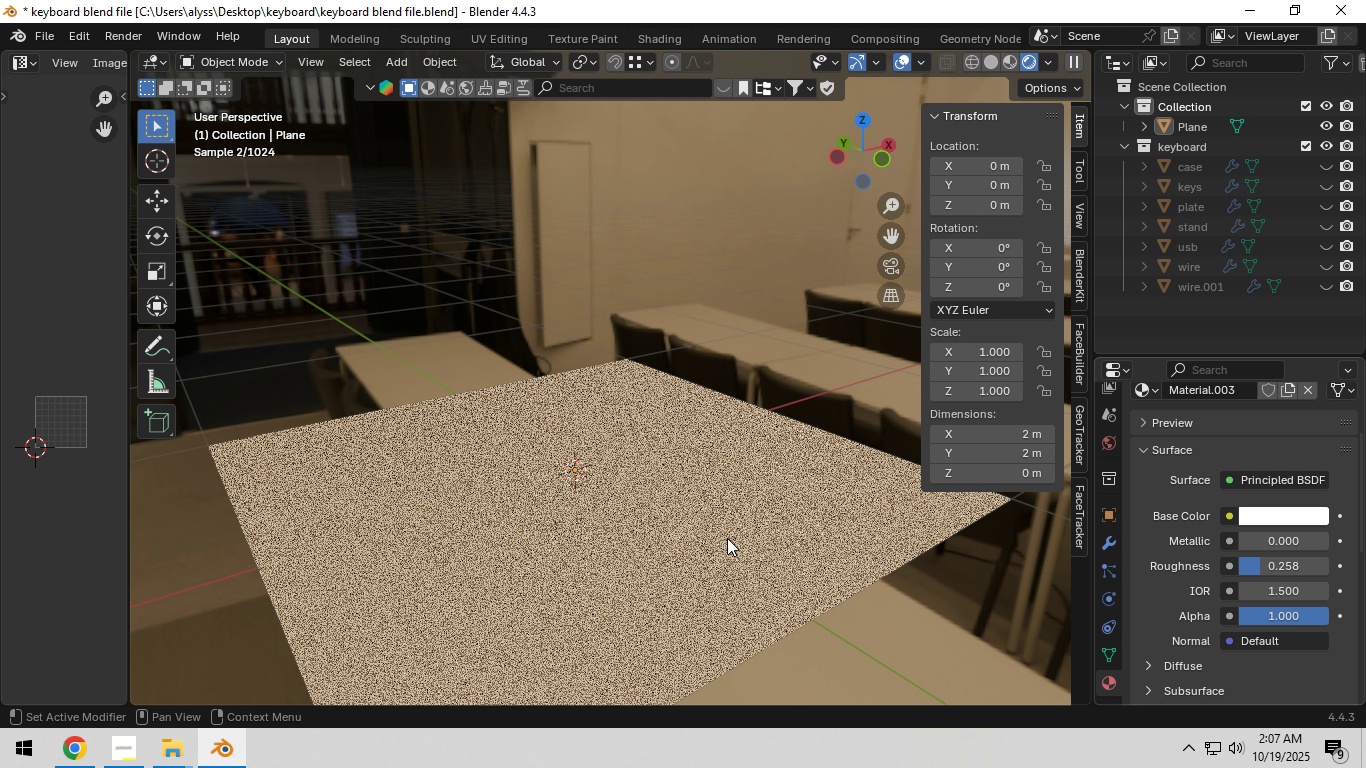 
hold_key(key=Z, duration=1.58)
 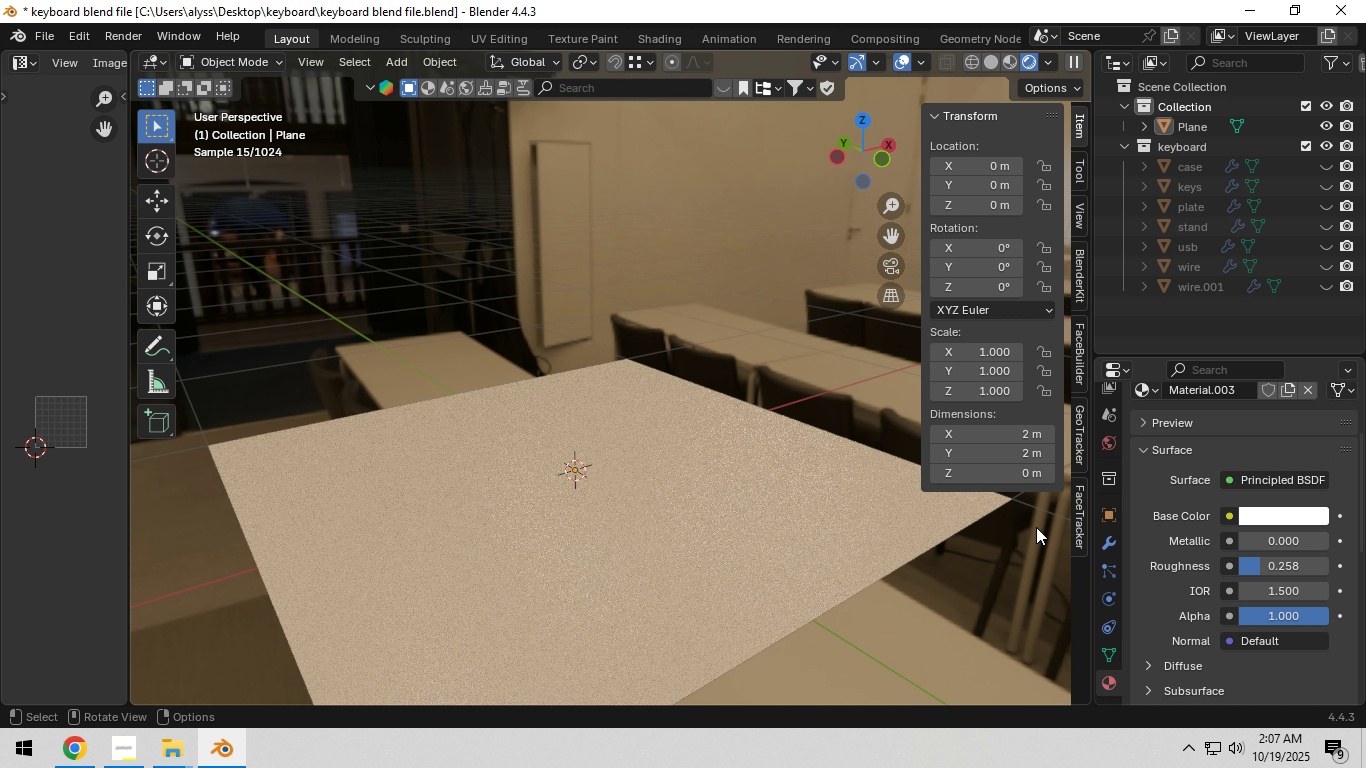 
hold_key(key=Z, duration=0.57)
 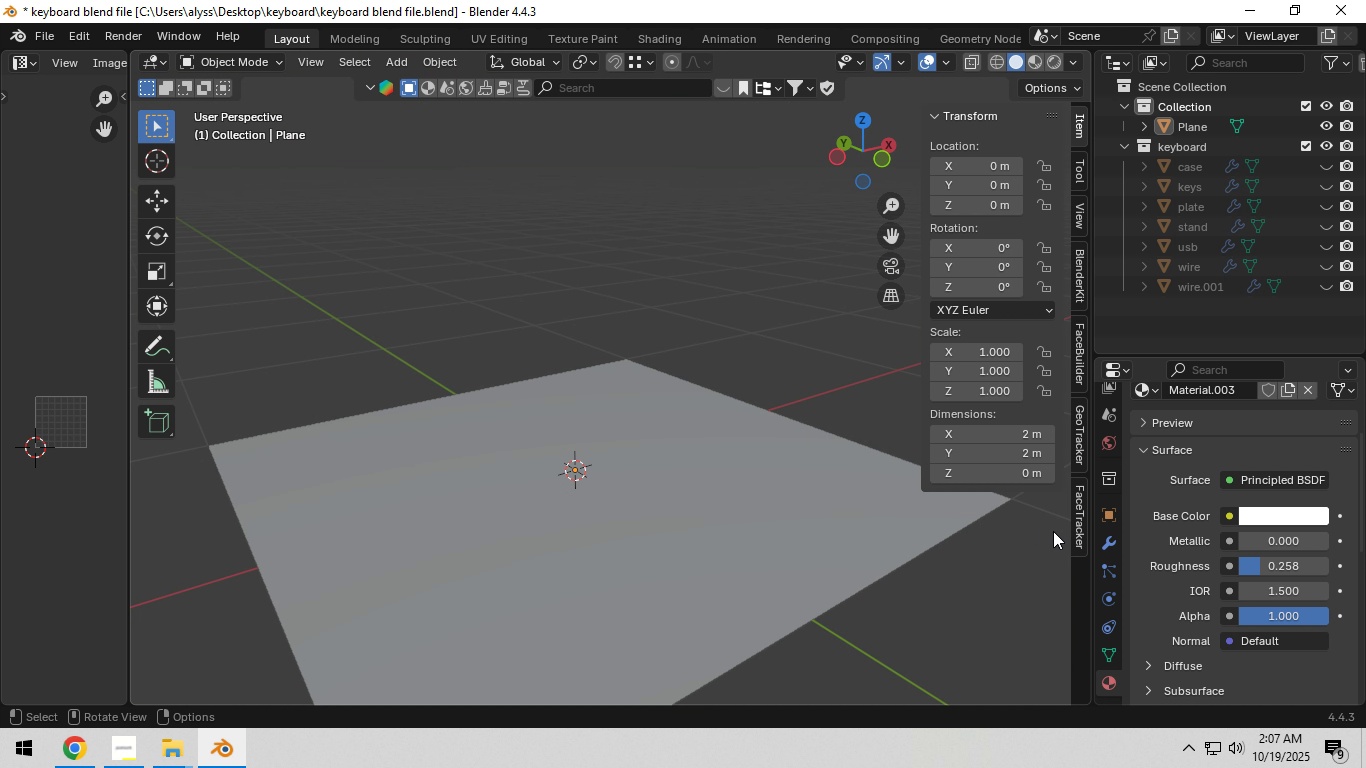 
hold_key(key=Z, duration=2.73)
 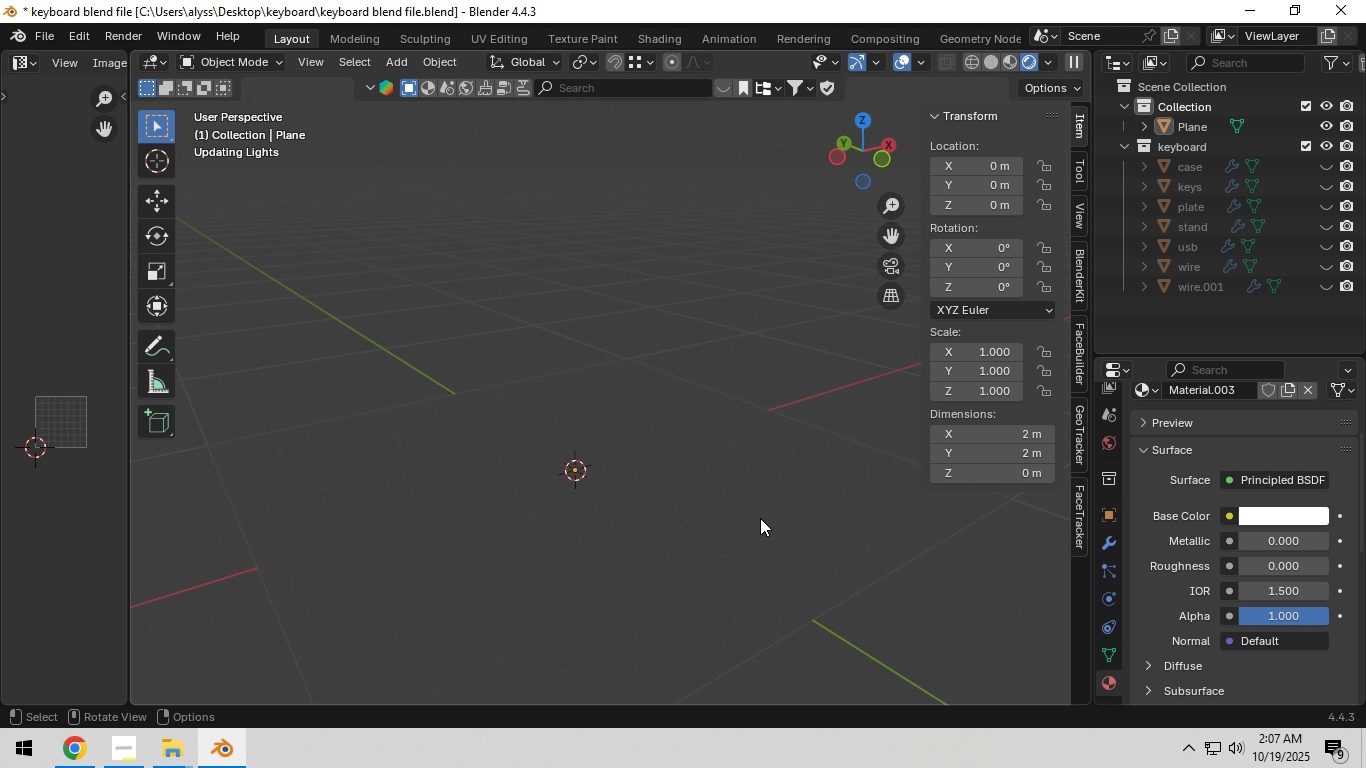 
left_click_drag(start_coordinate=[1301, 562], to_coordinate=[1143, 573])
 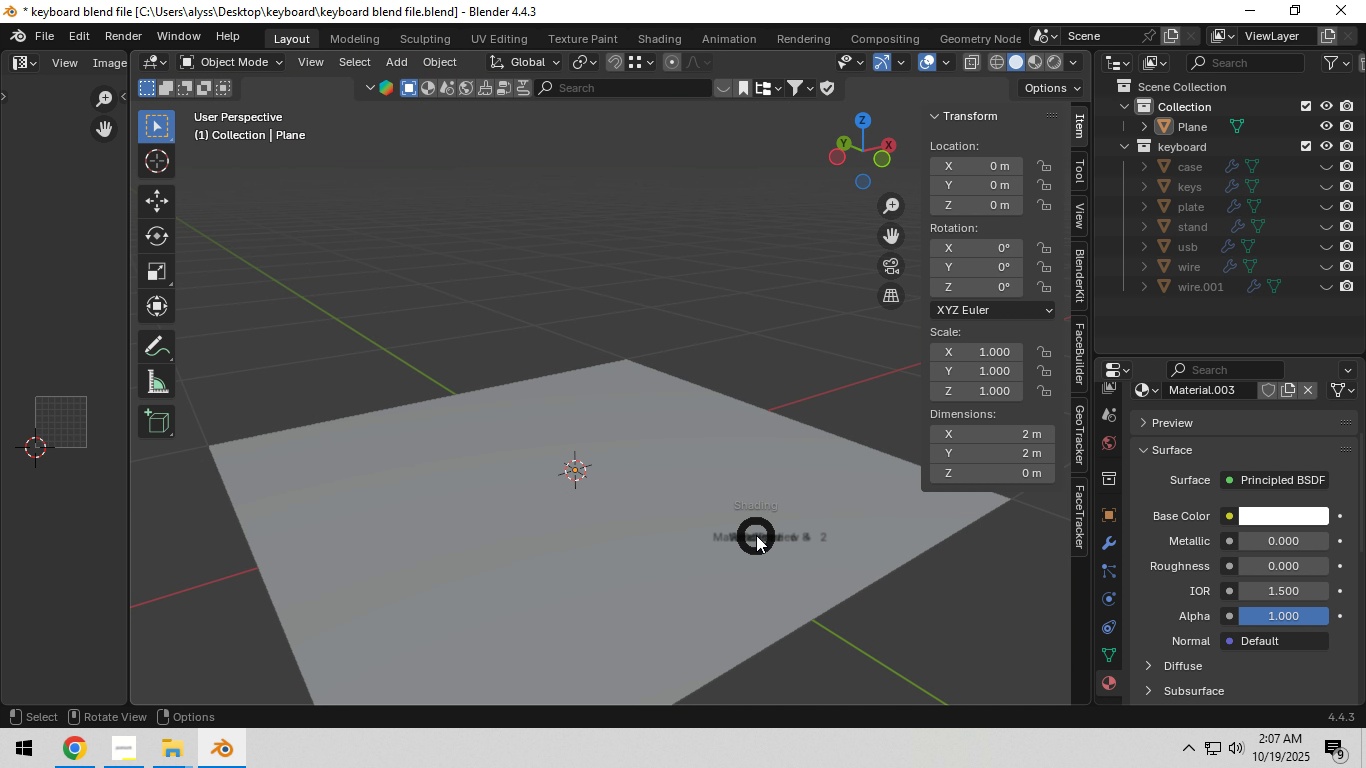 
hold_key(key=Z, duration=0.3)
 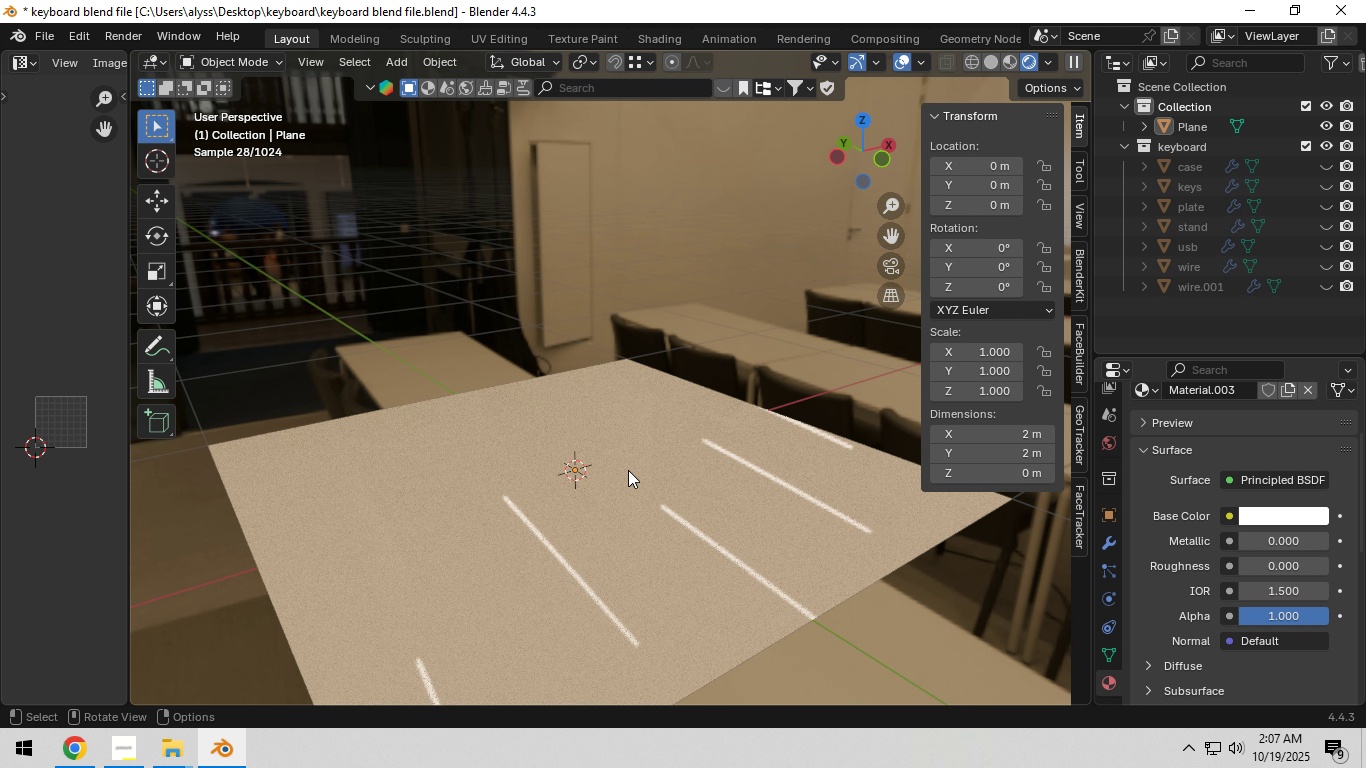 
wait(5.33)
 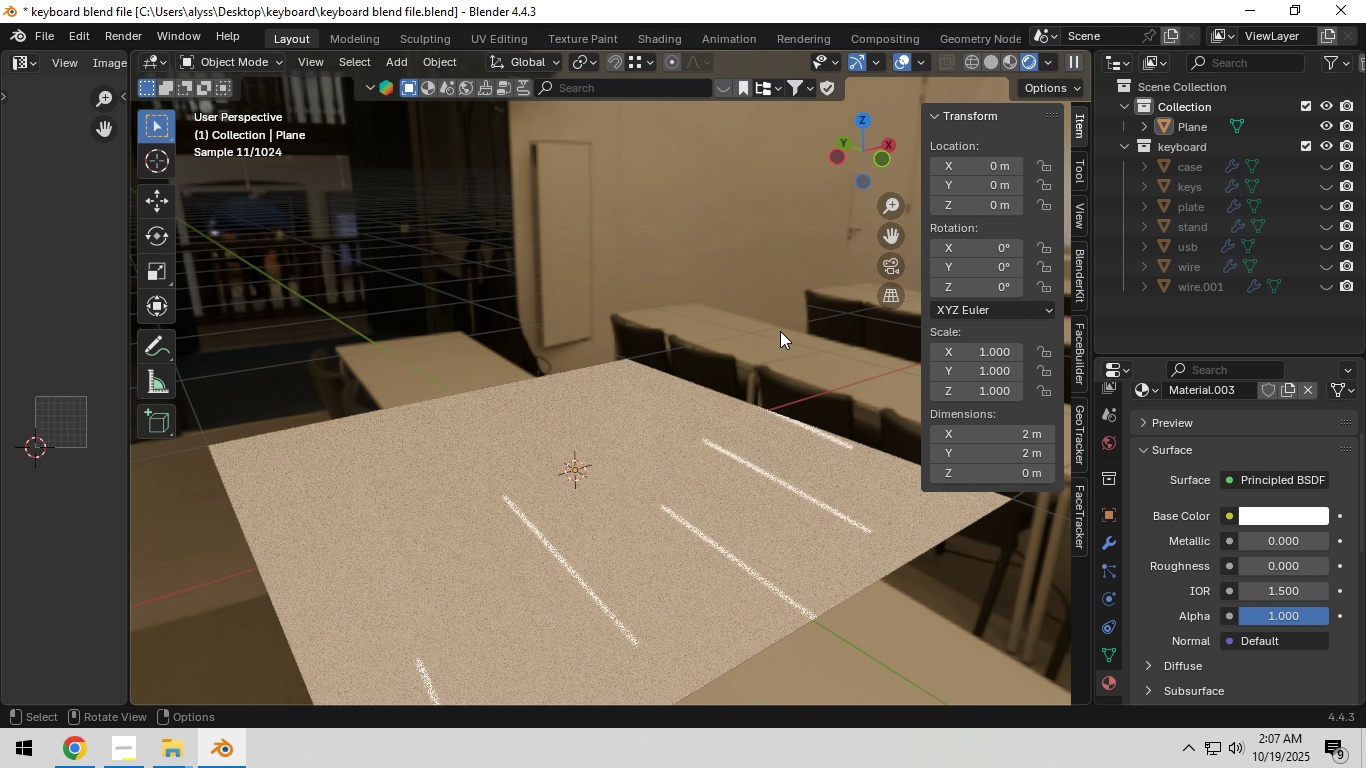 
hold_key(key=Z, duration=0.46)
 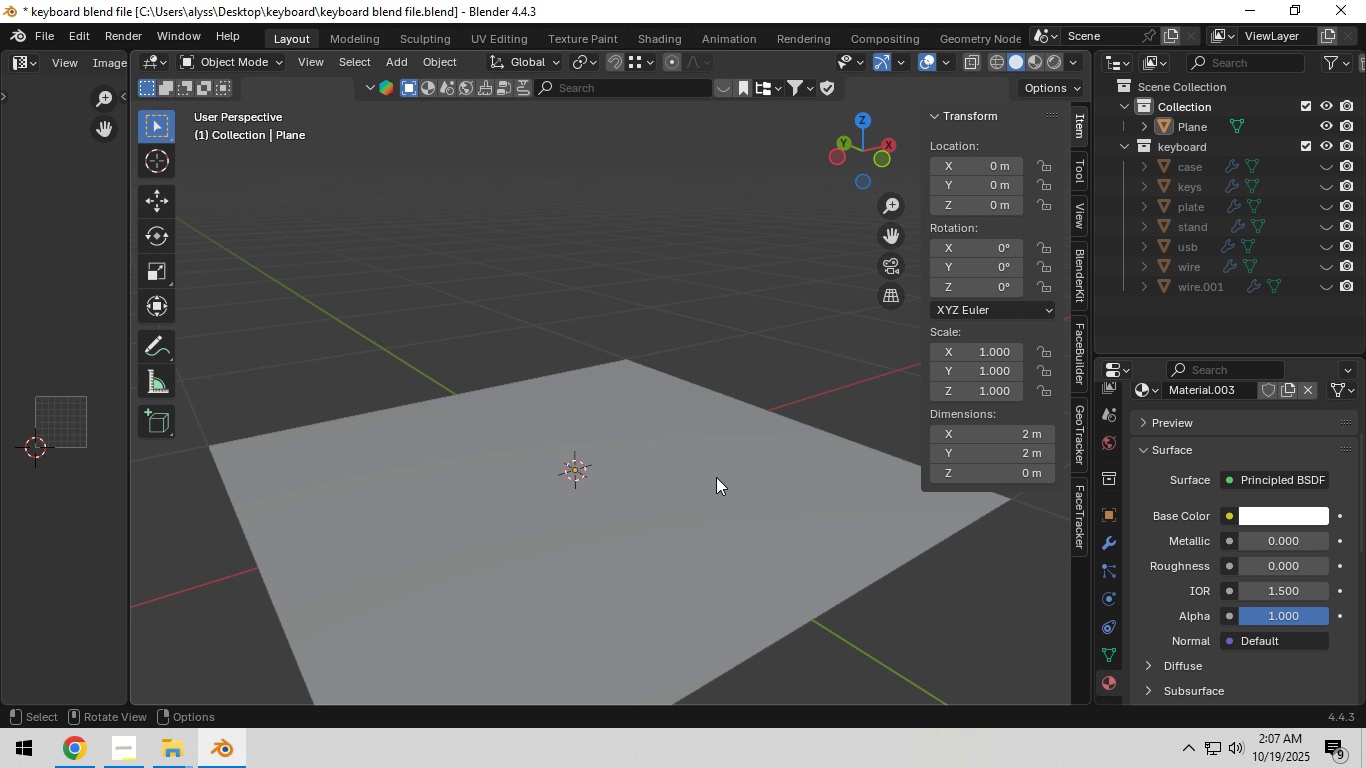 
key(Control+S)
 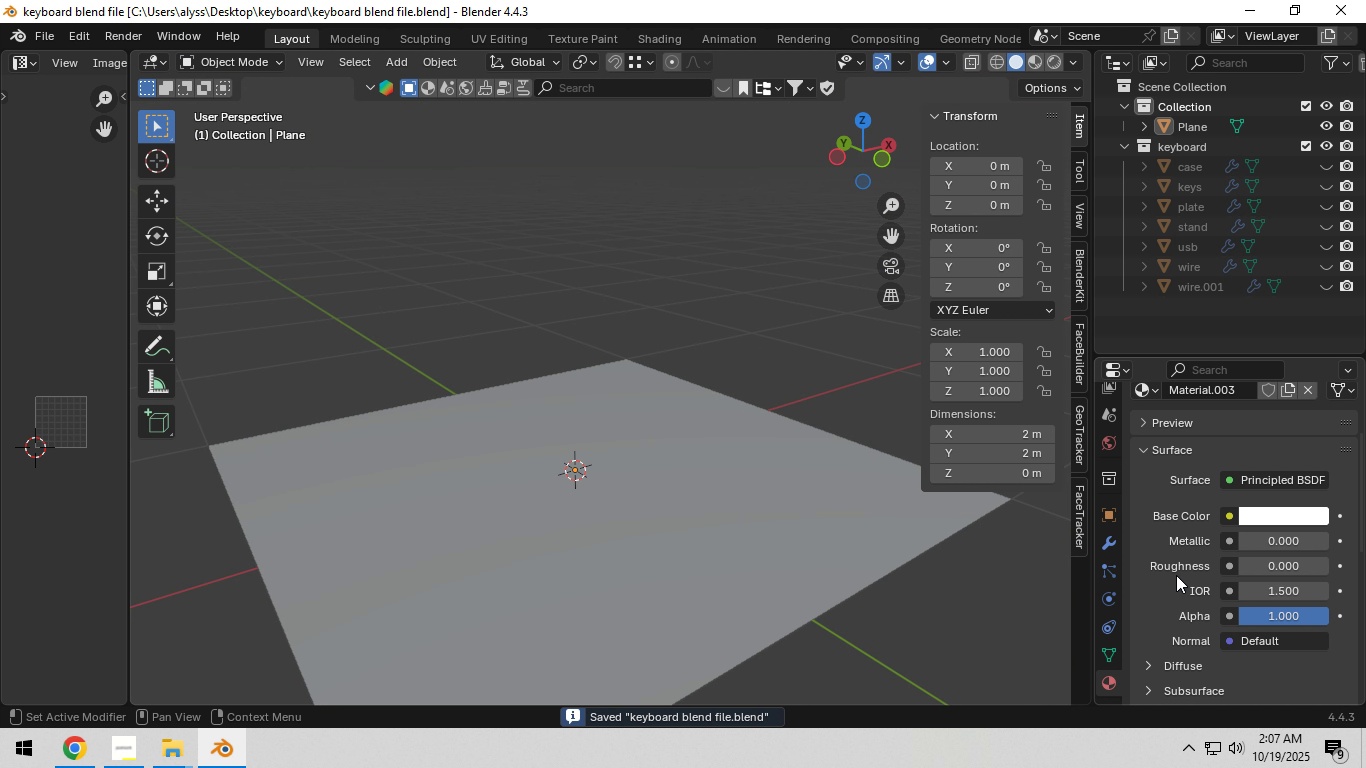 
scroll: coordinate [1152, 547], scroll_direction: up, amount: 5.0
 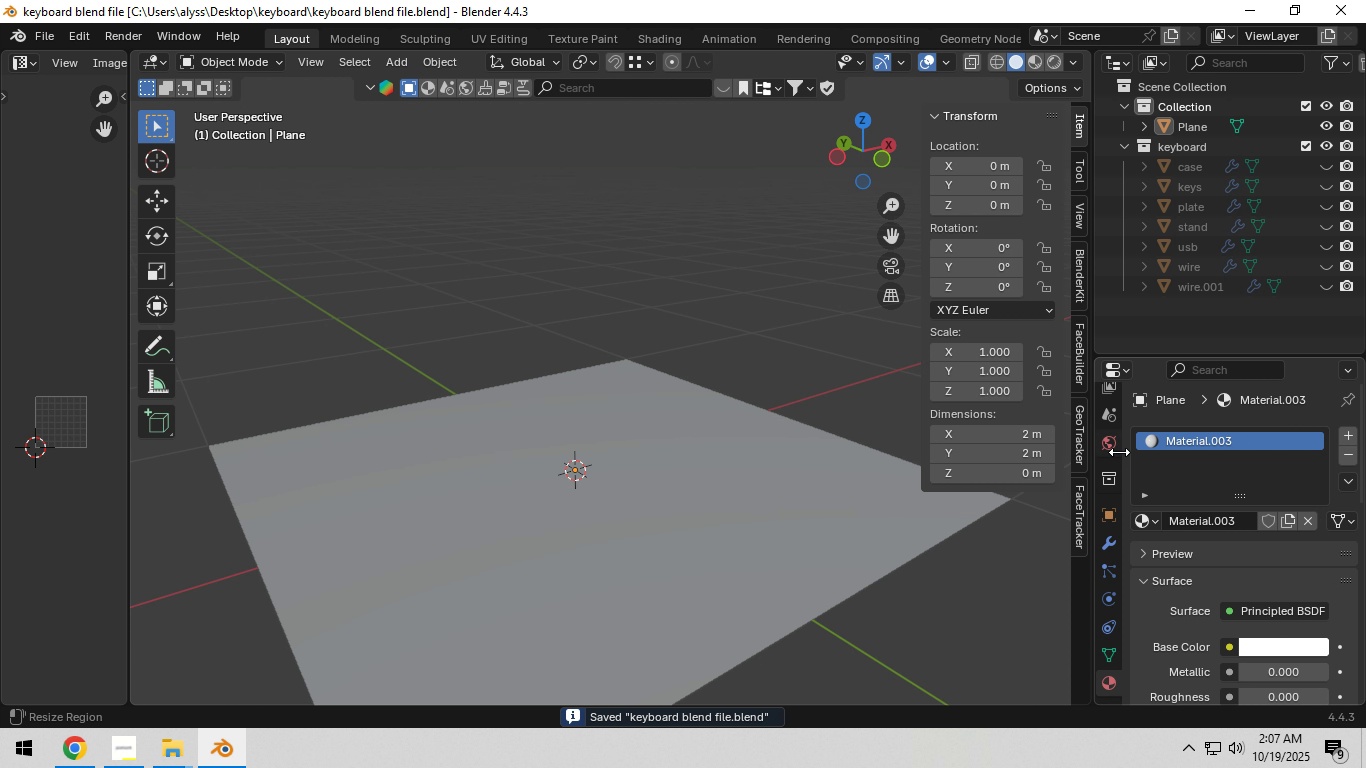 
left_click([1119, 452])
 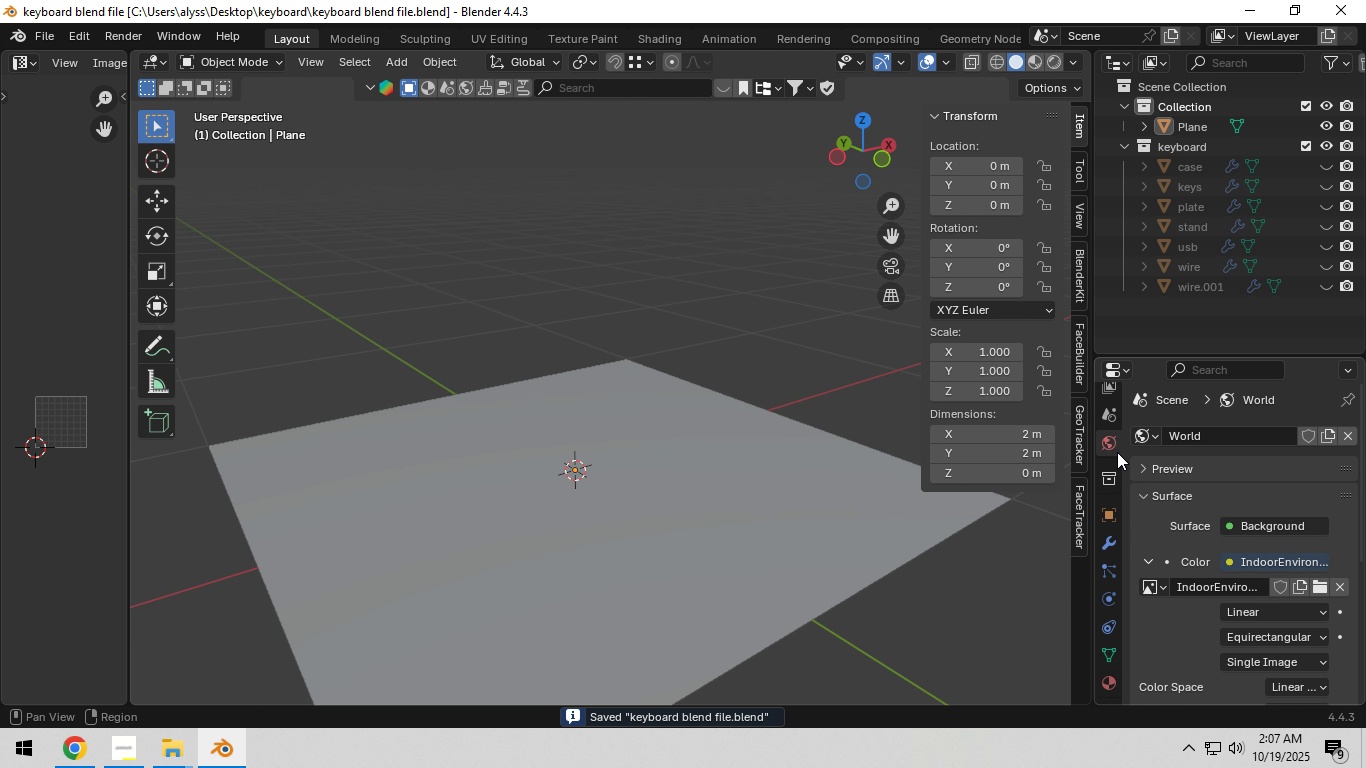 
left_click([1117, 452])
 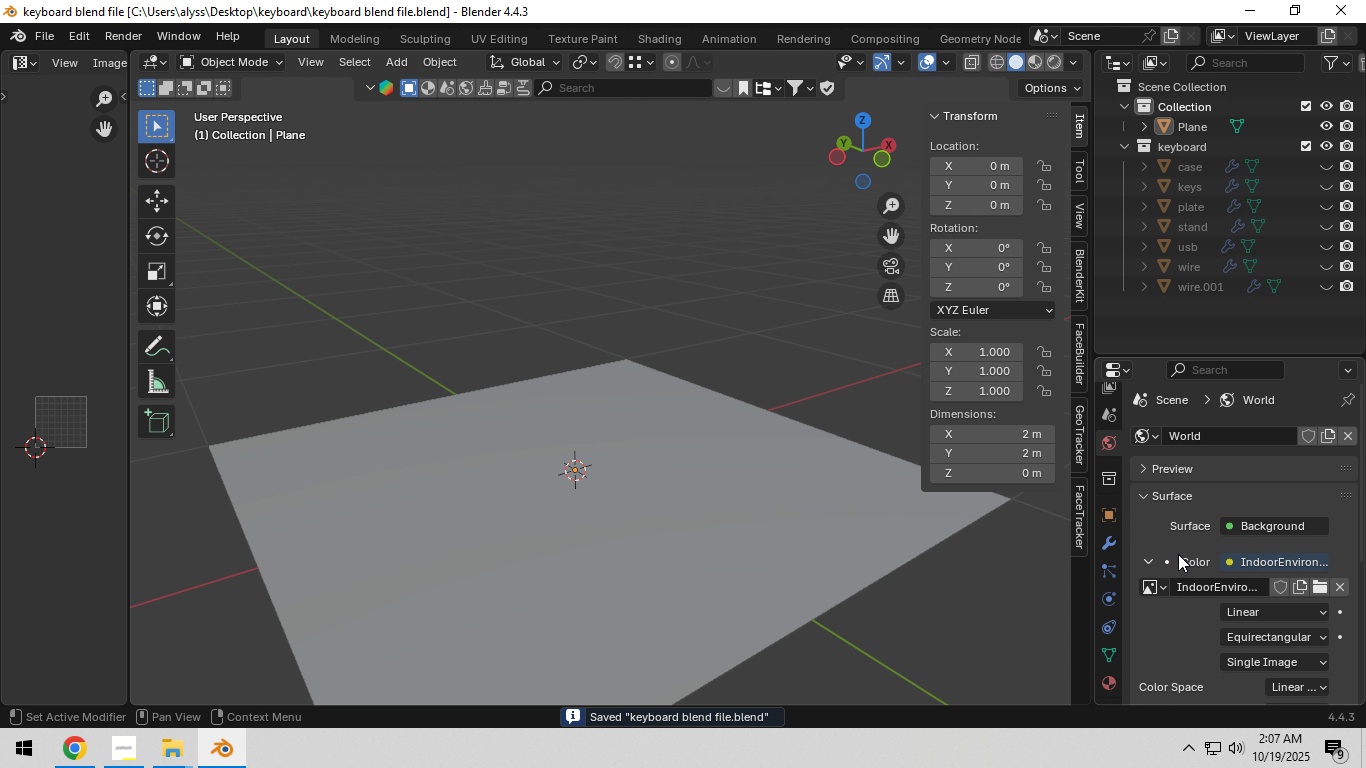 
scroll: coordinate [1234, 603], scroll_direction: down, amount: 6.0
 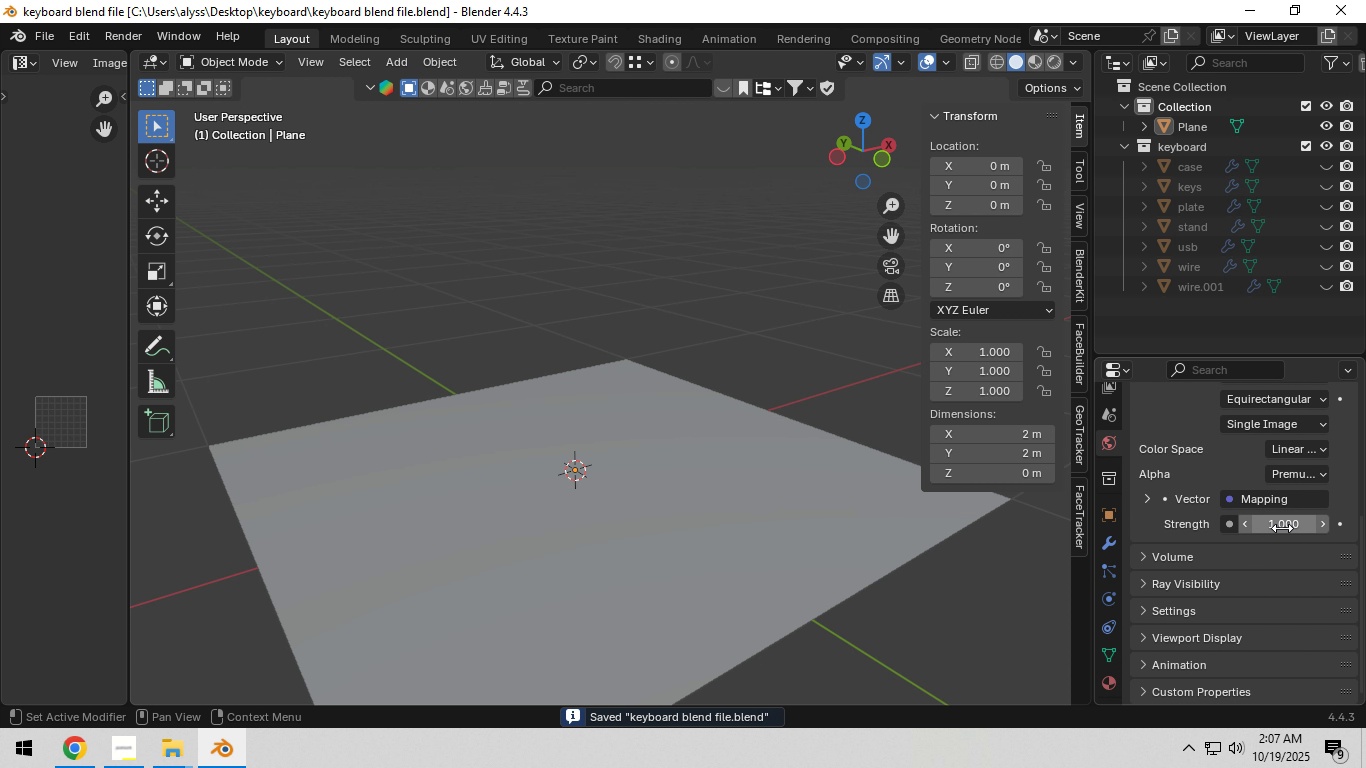 
left_click([1282, 528])
 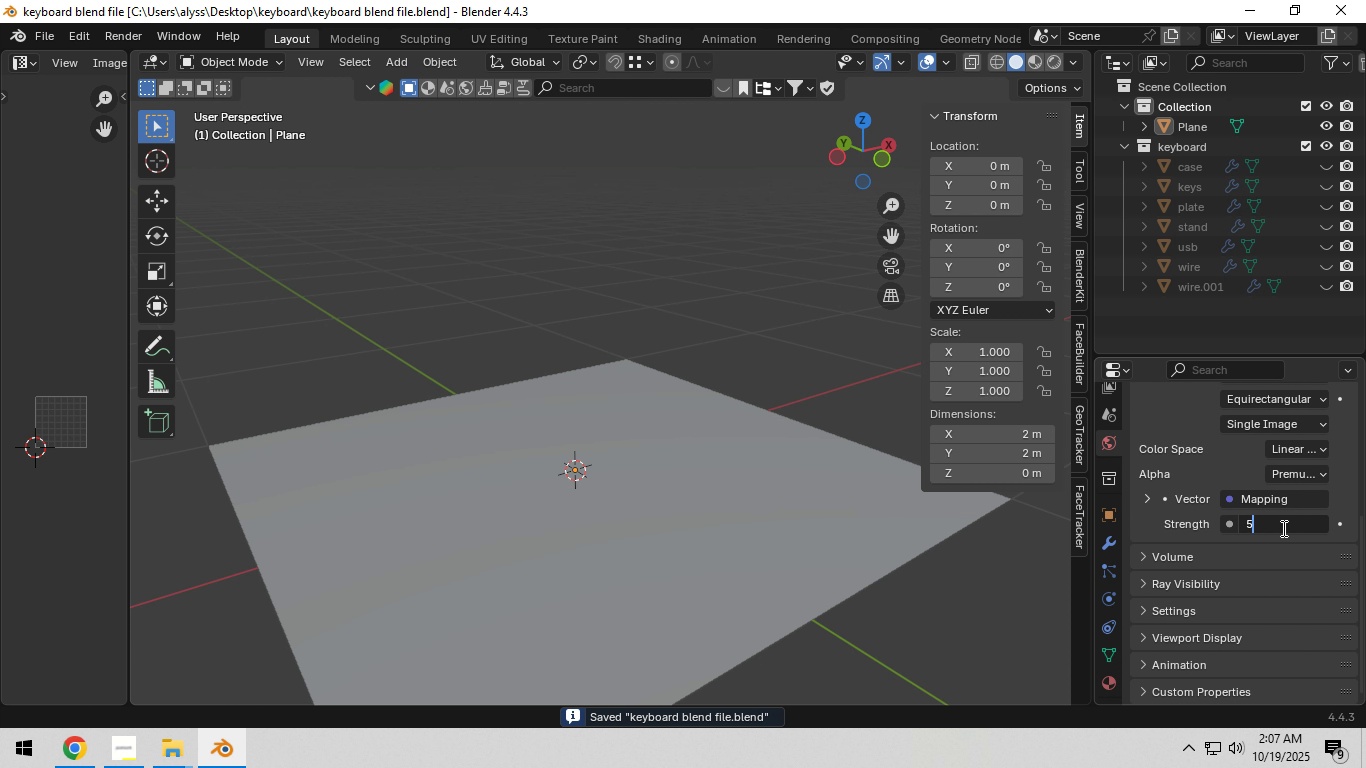 
key(Numpad5)
 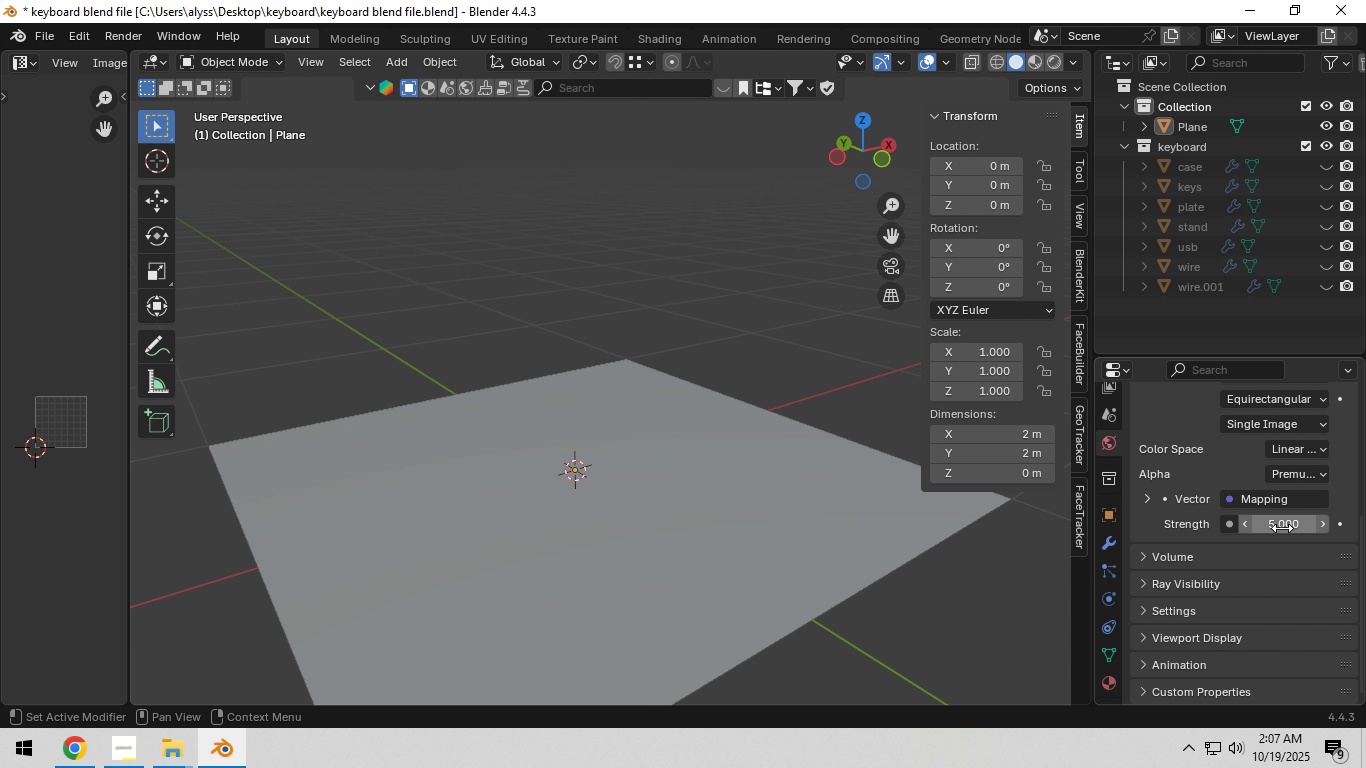 
key(NumpadEnter)
 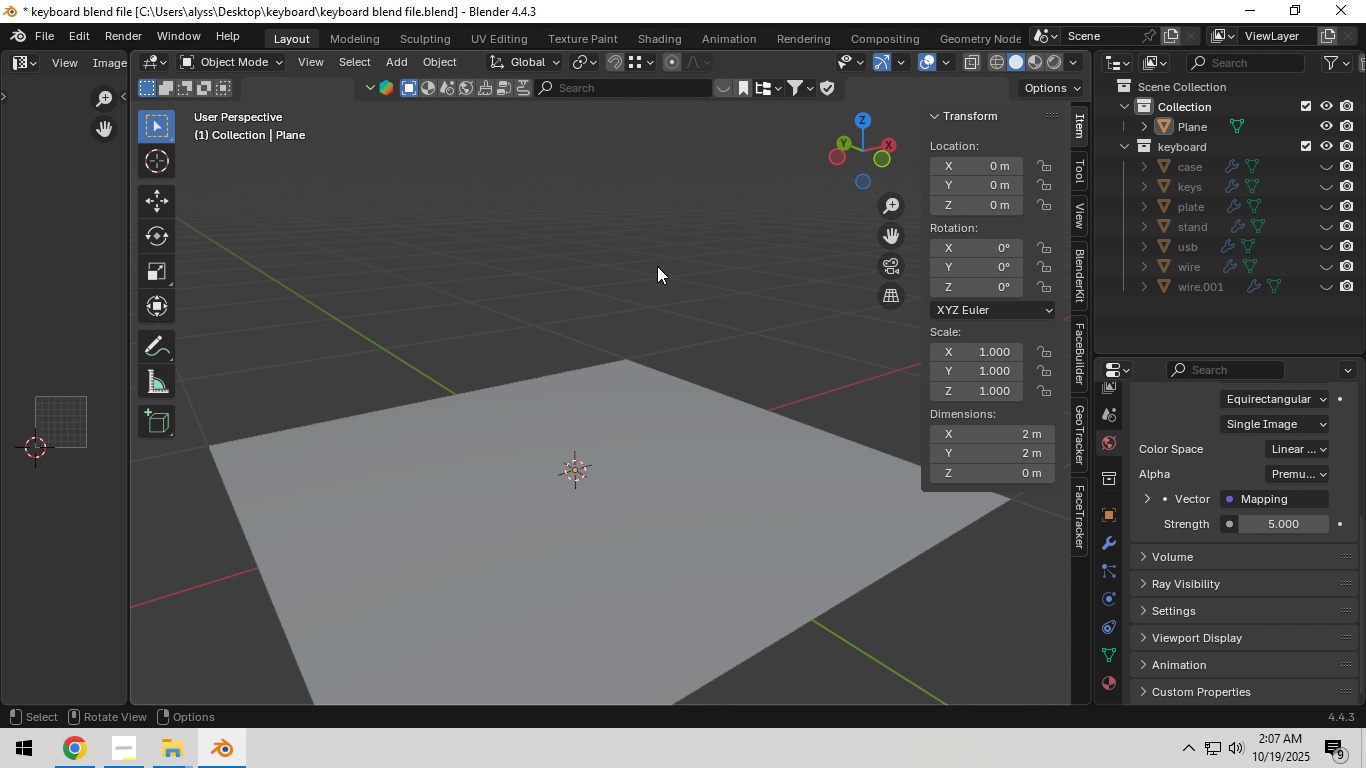 
left_click([681, 254])
 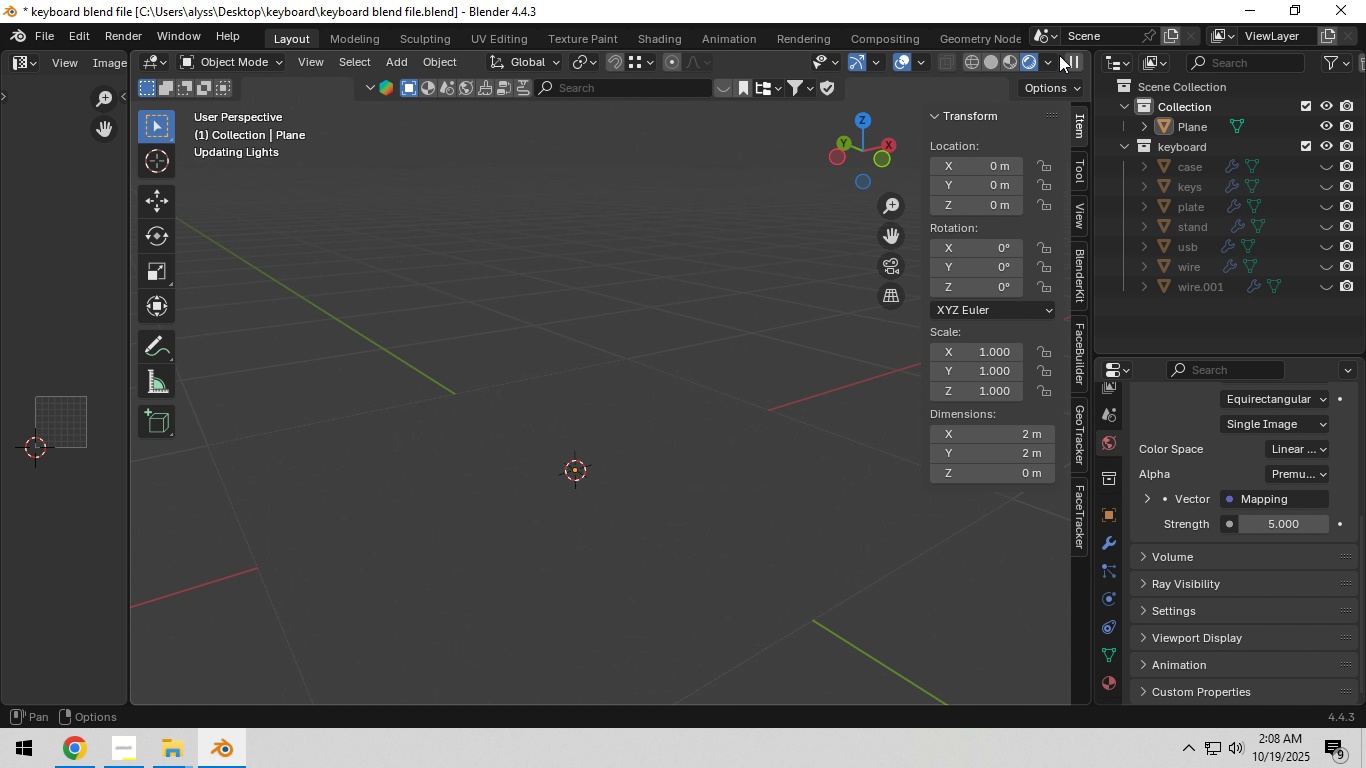 
left_click([1059, 55])
 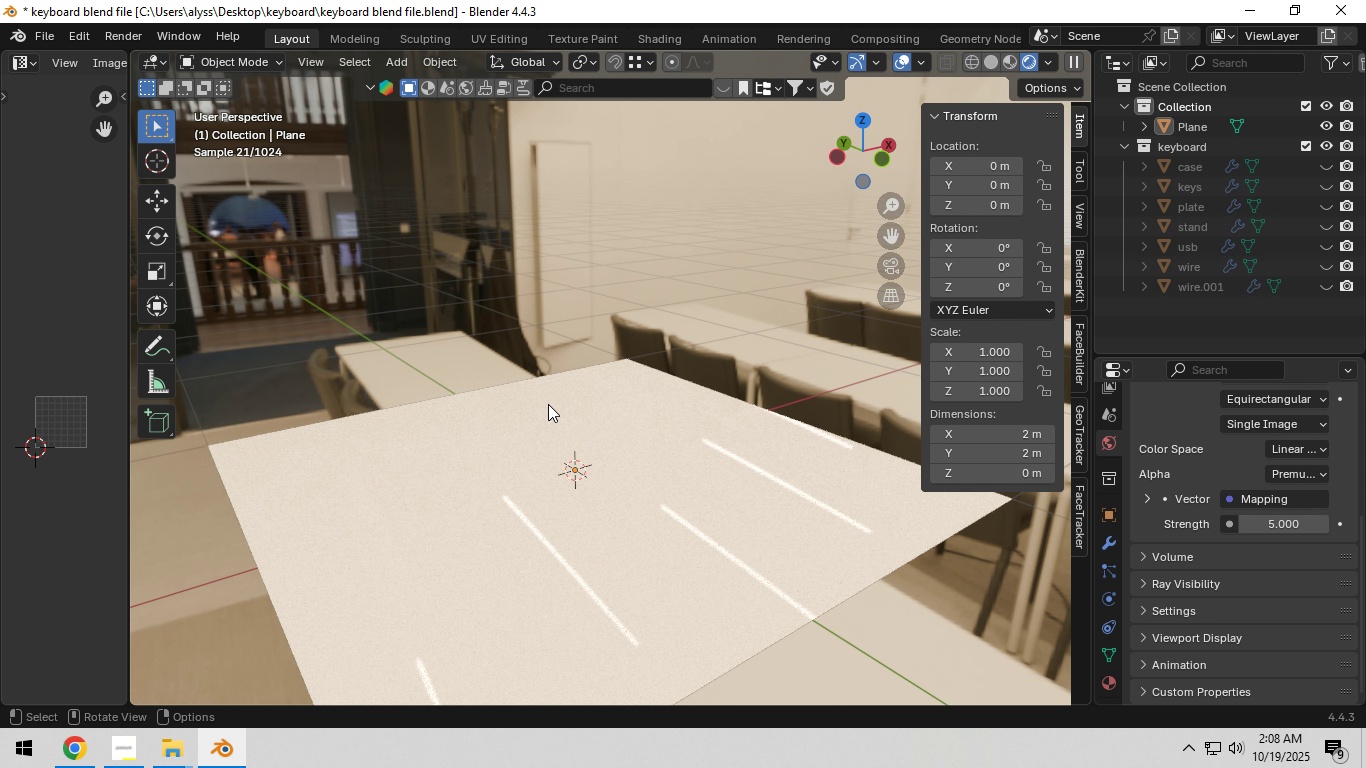 
hold_key(key=Z, duration=0.82)
 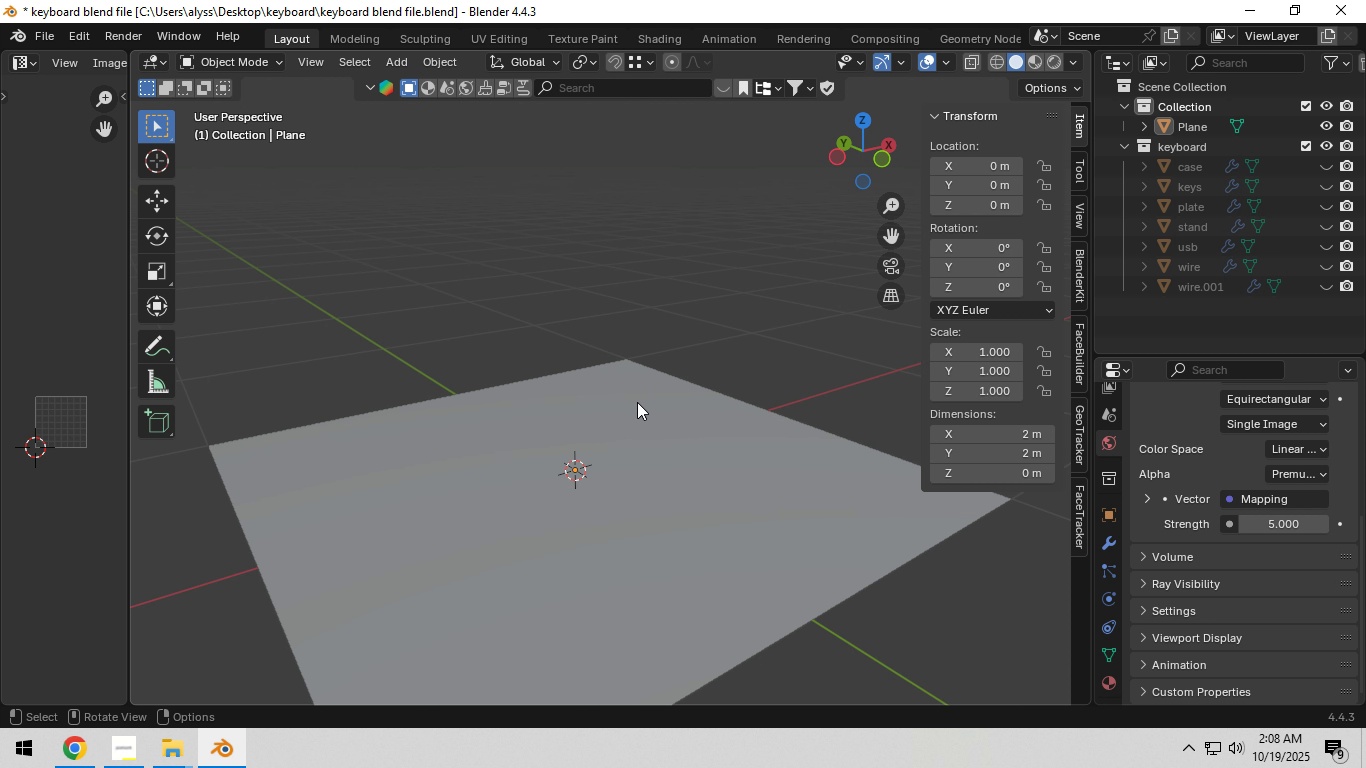 
key(Control+S)
 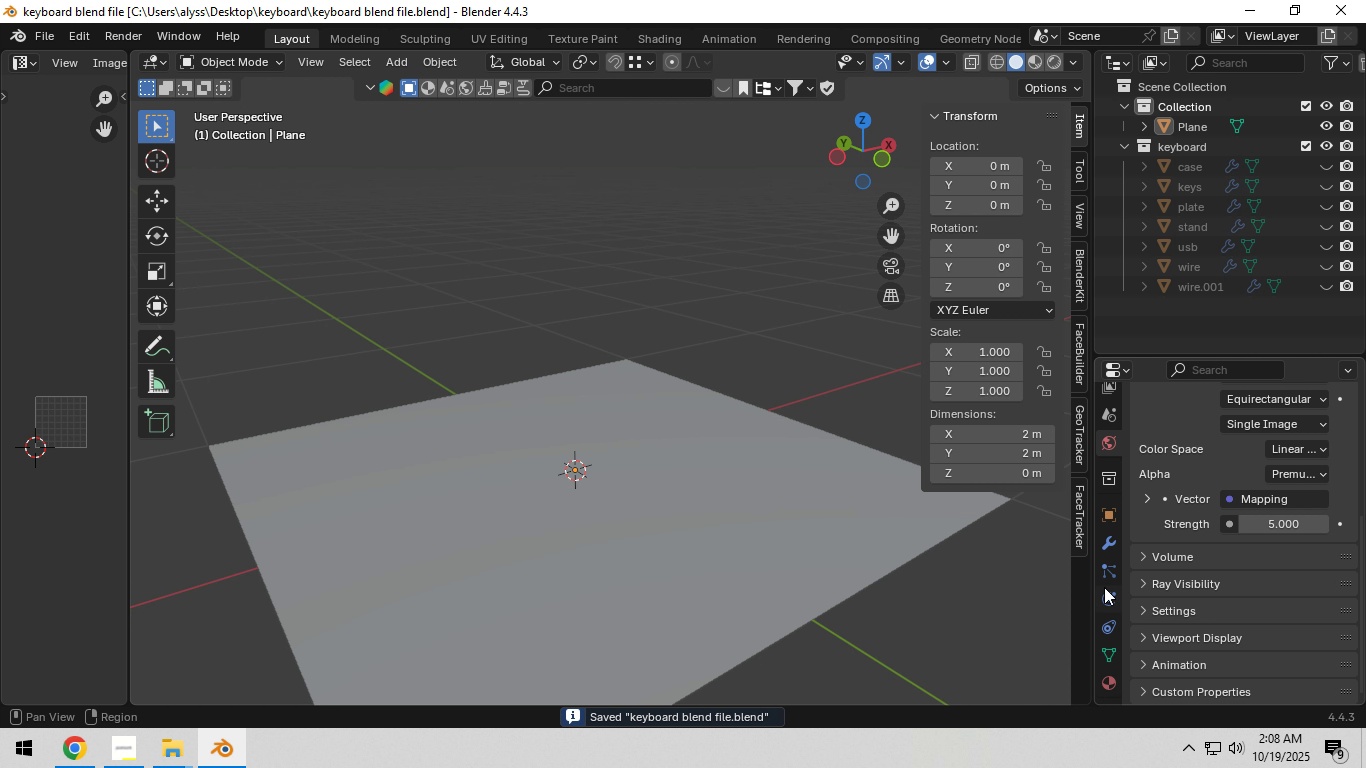 
scroll: coordinate [1107, 593], scroll_direction: down, amount: 4.0
 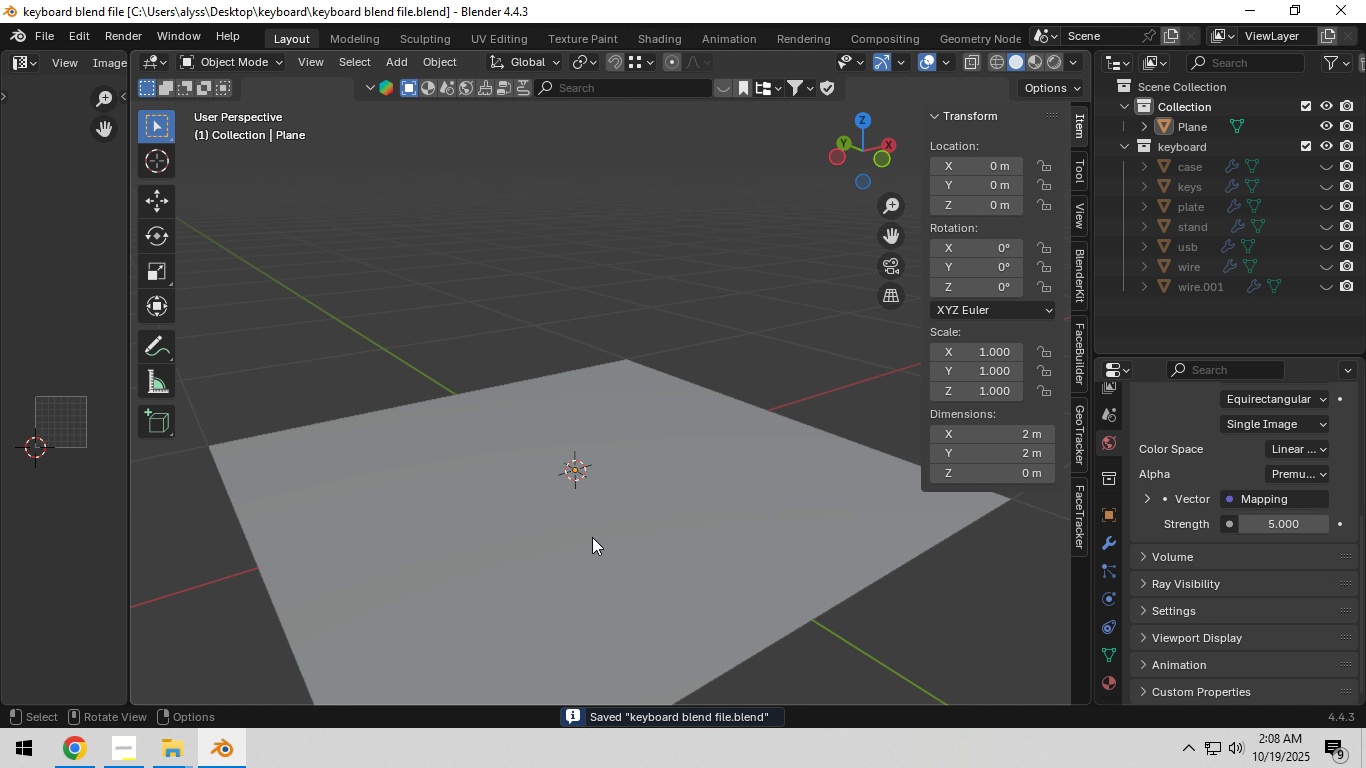 
key(Shift+A)
 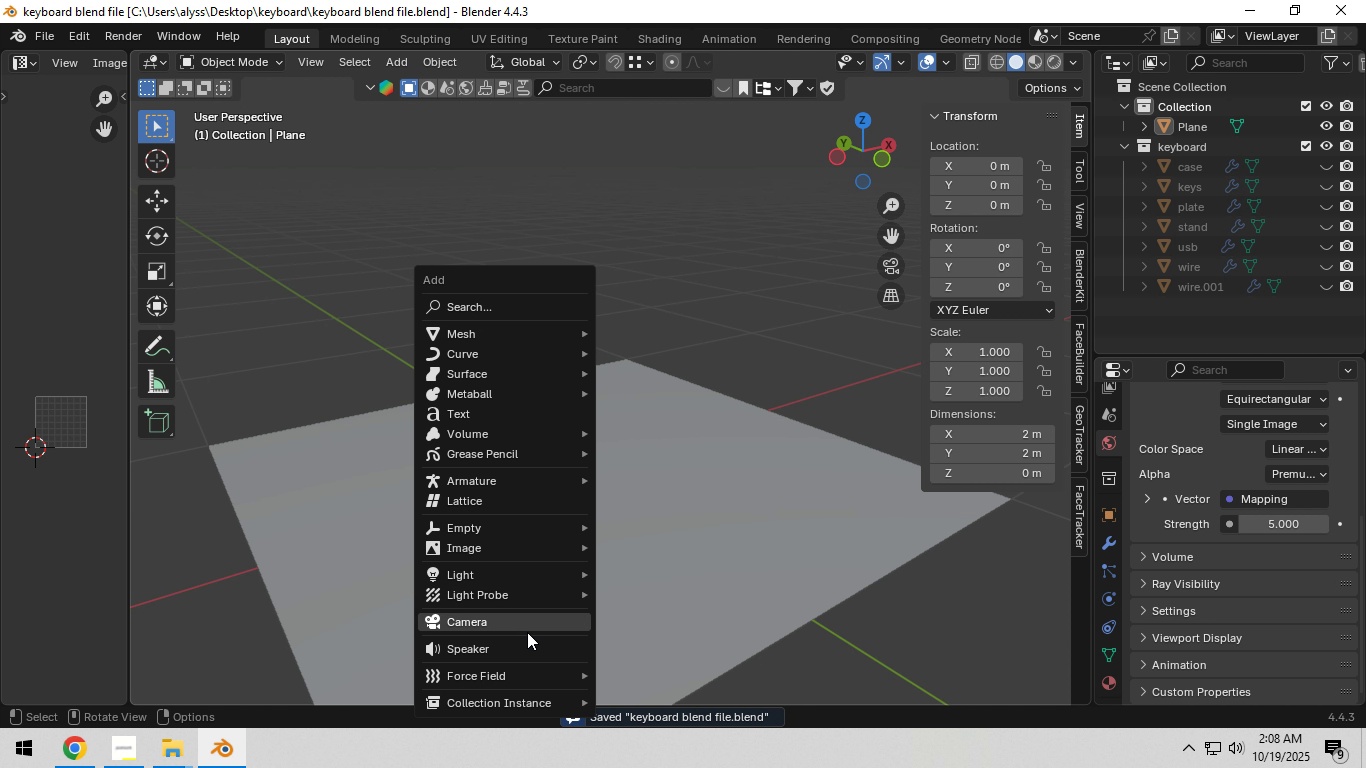 
left_click([528, 630])
 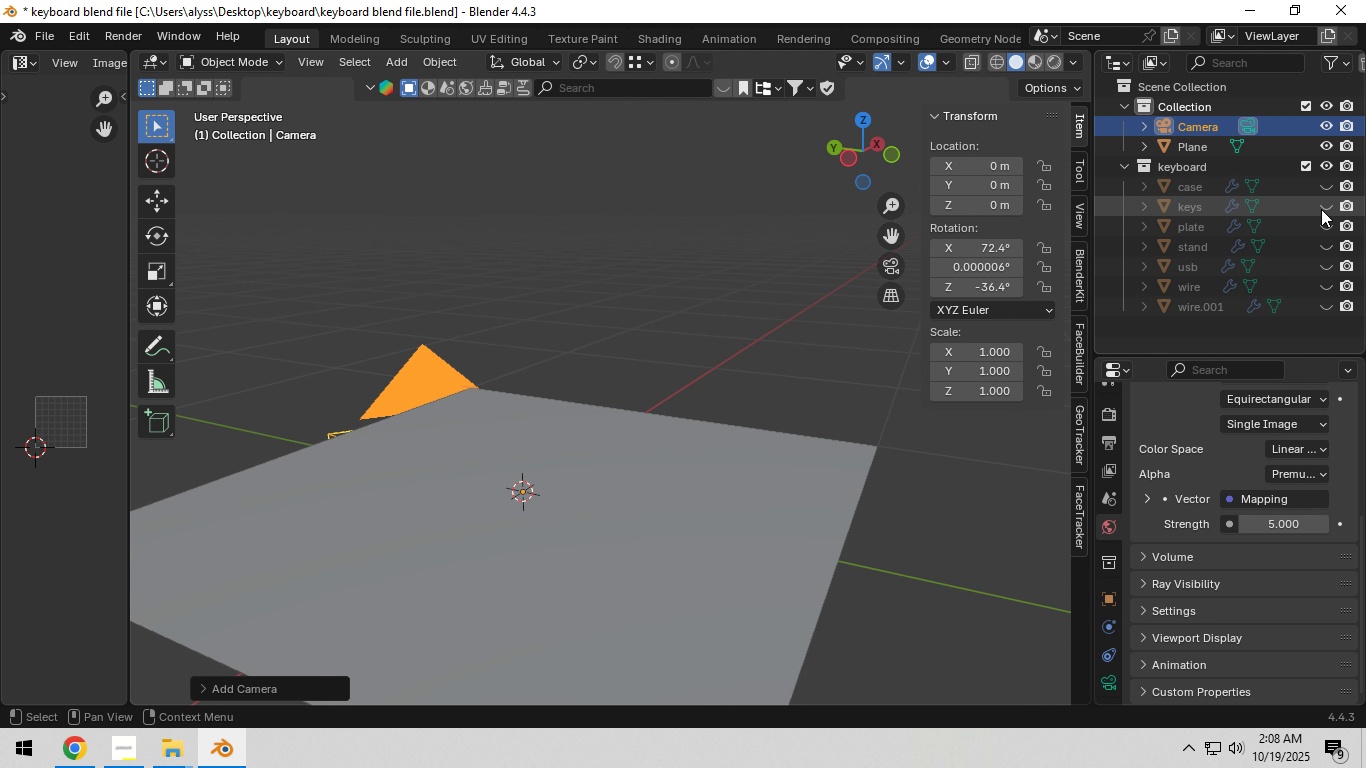 
left_click([1326, 187])
 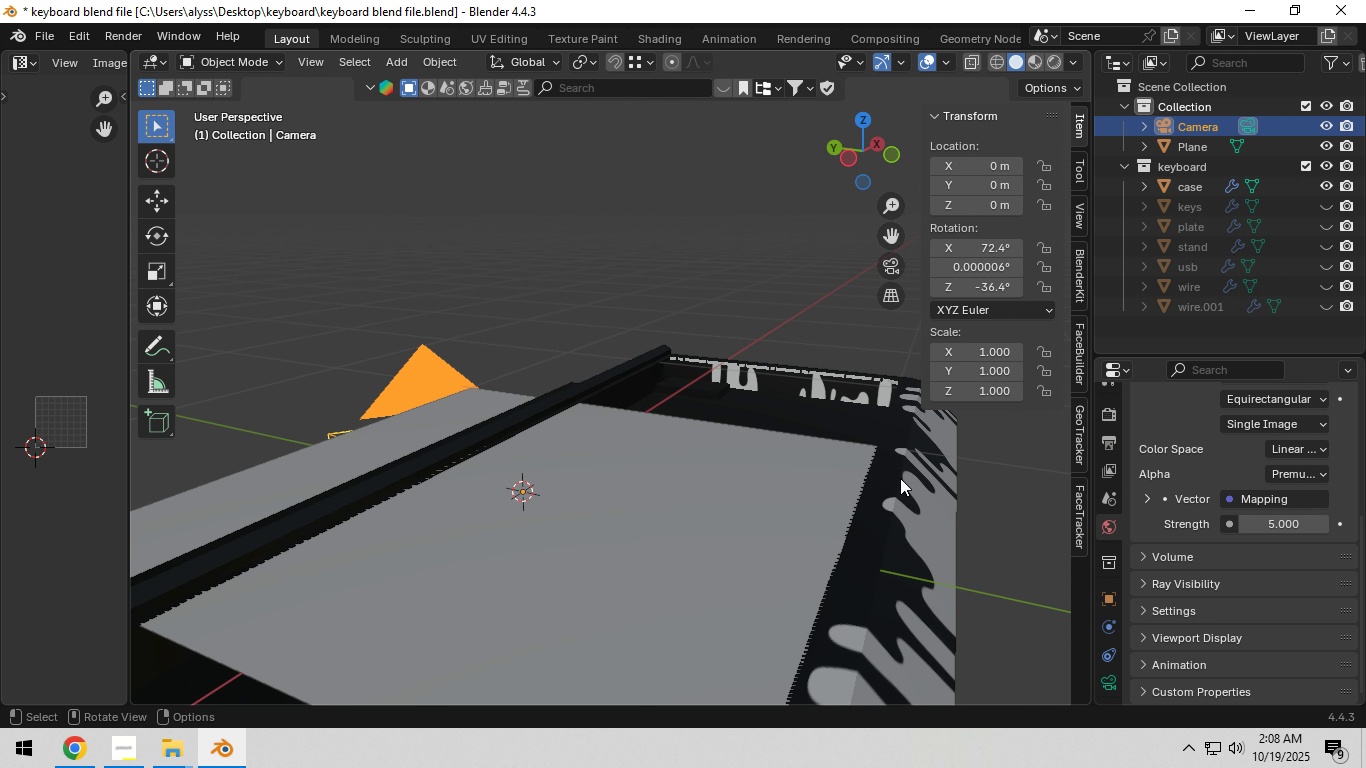 
scroll: coordinate [890, 482], scroll_direction: down, amount: 4.0
 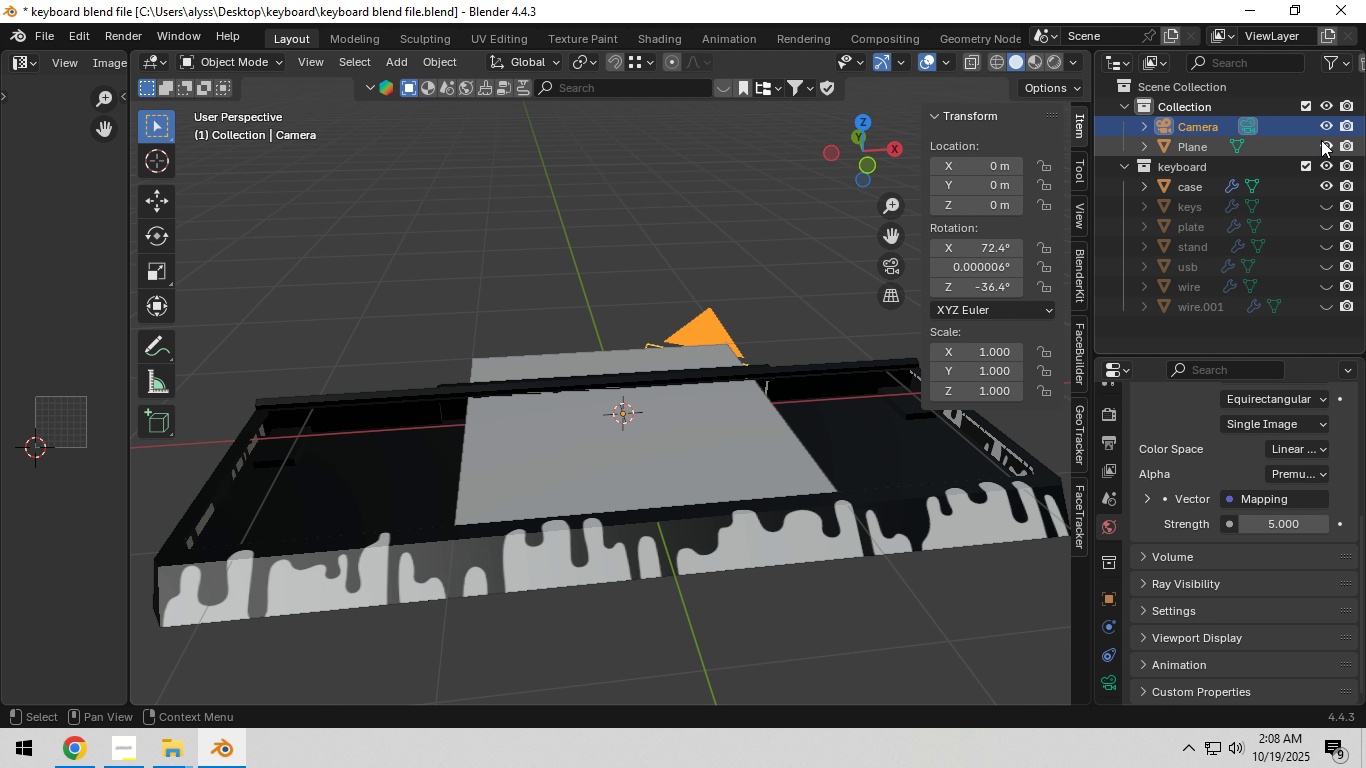 
wait(5.09)
 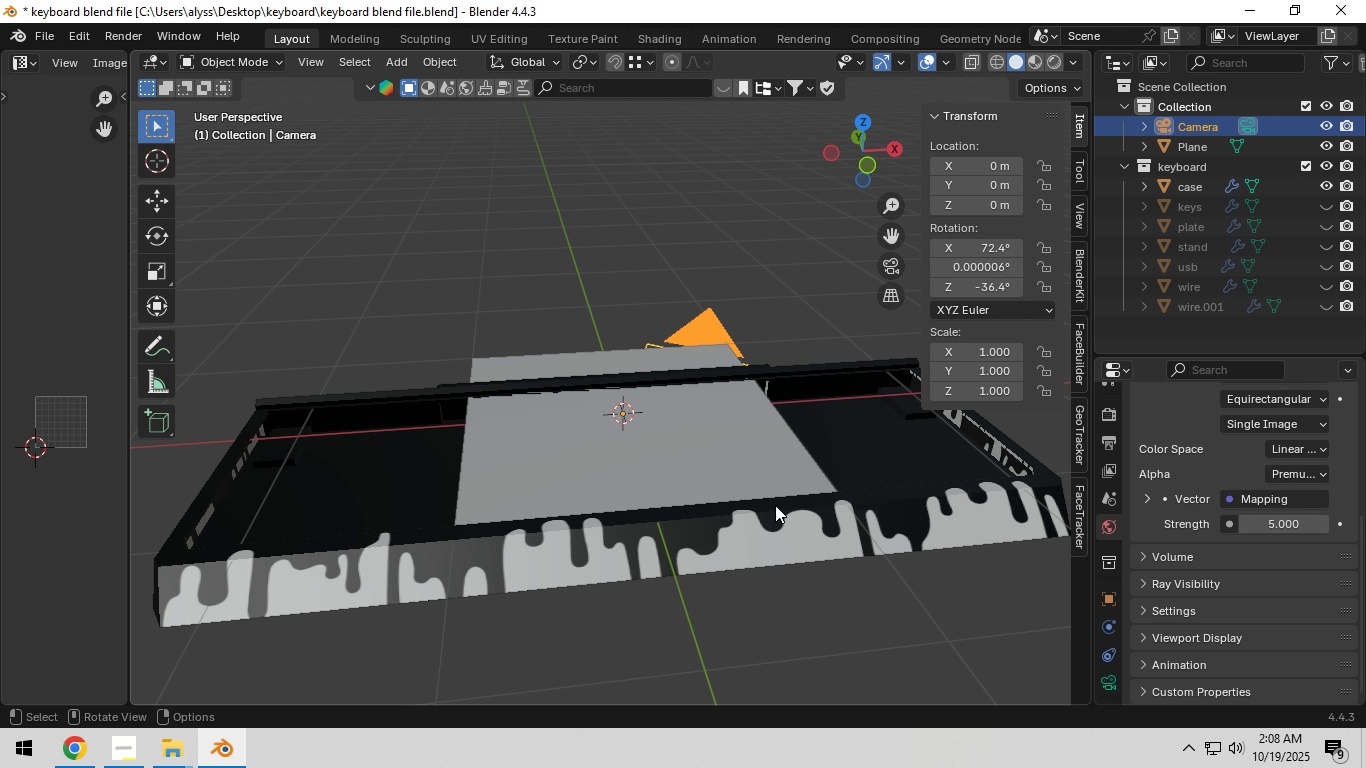 
left_click([1322, 143])
 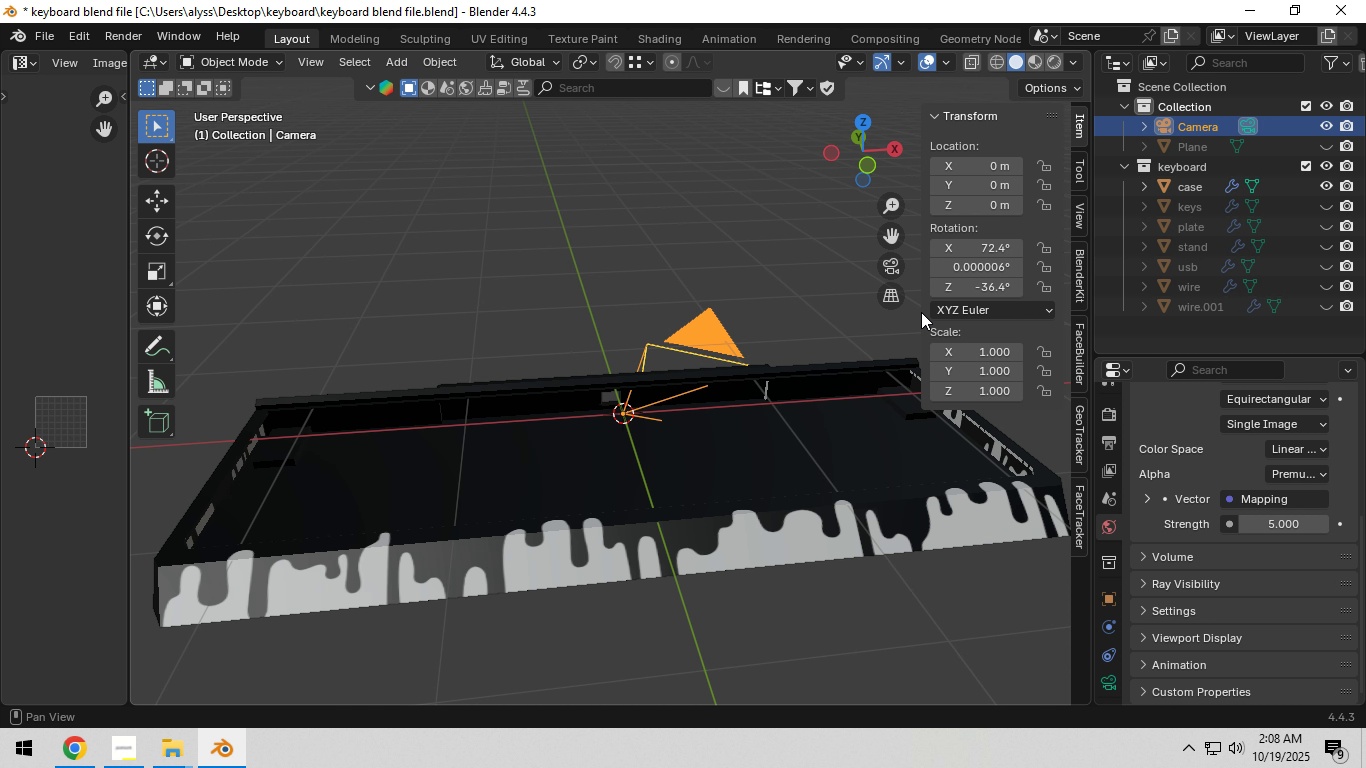 
scroll: coordinate [766, 361], scroll_direction: down, amount: 2.0
 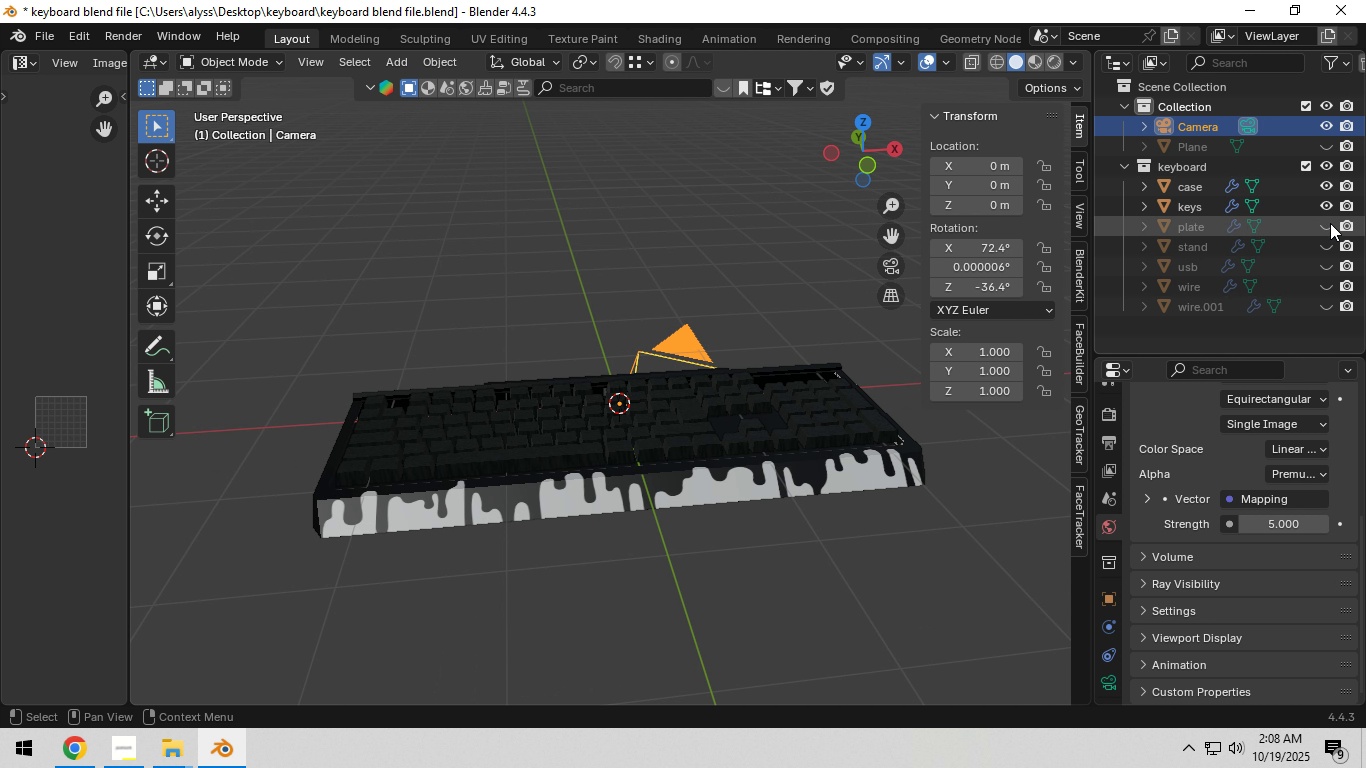 
double_click([1329, 227])
 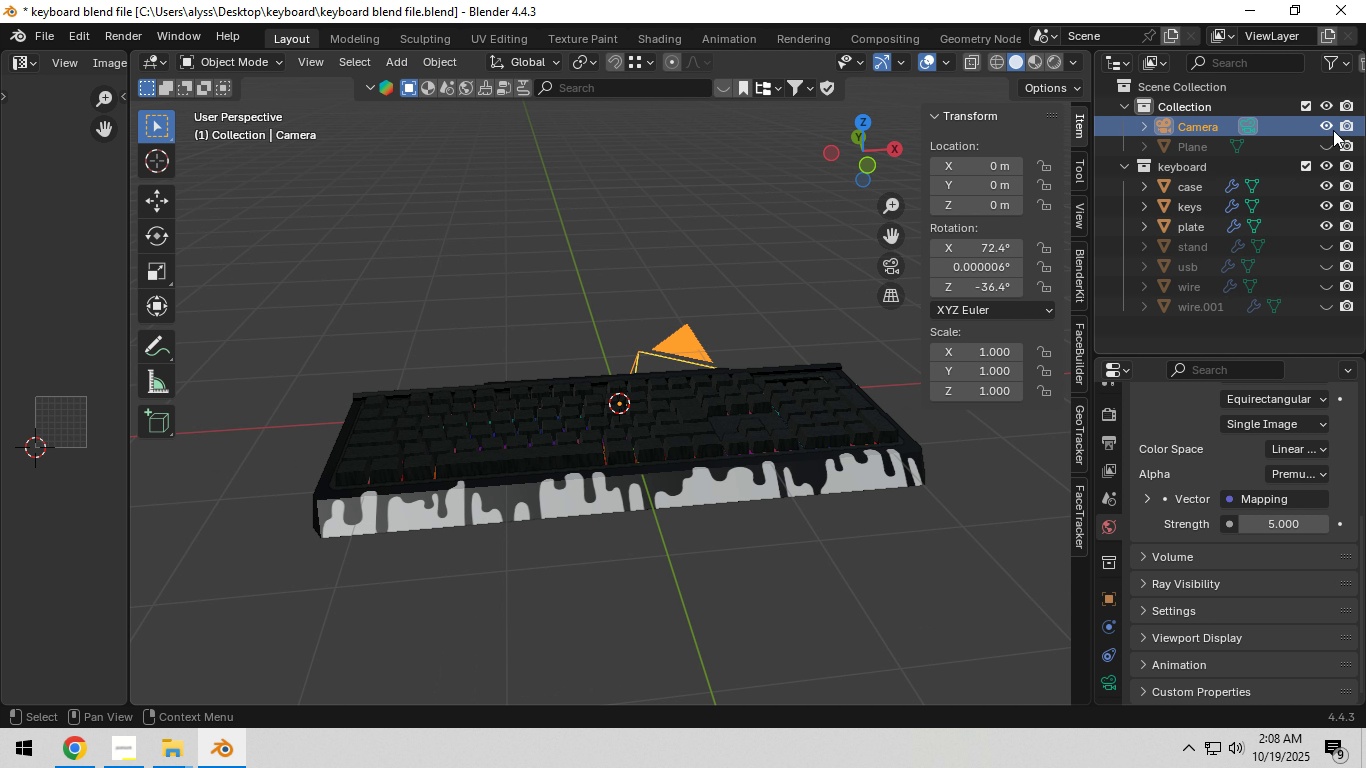 
left_click([1325, 124])
 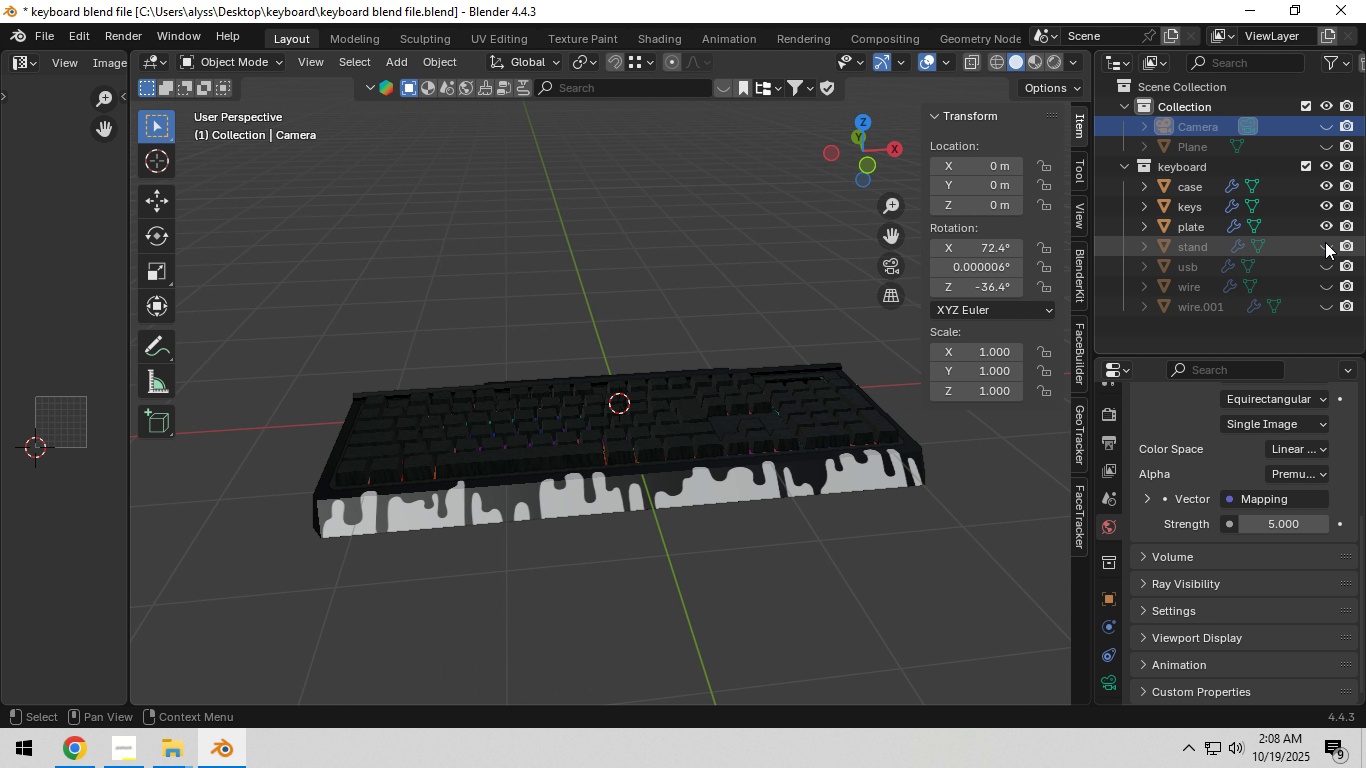 
left_click([1325, 242])
 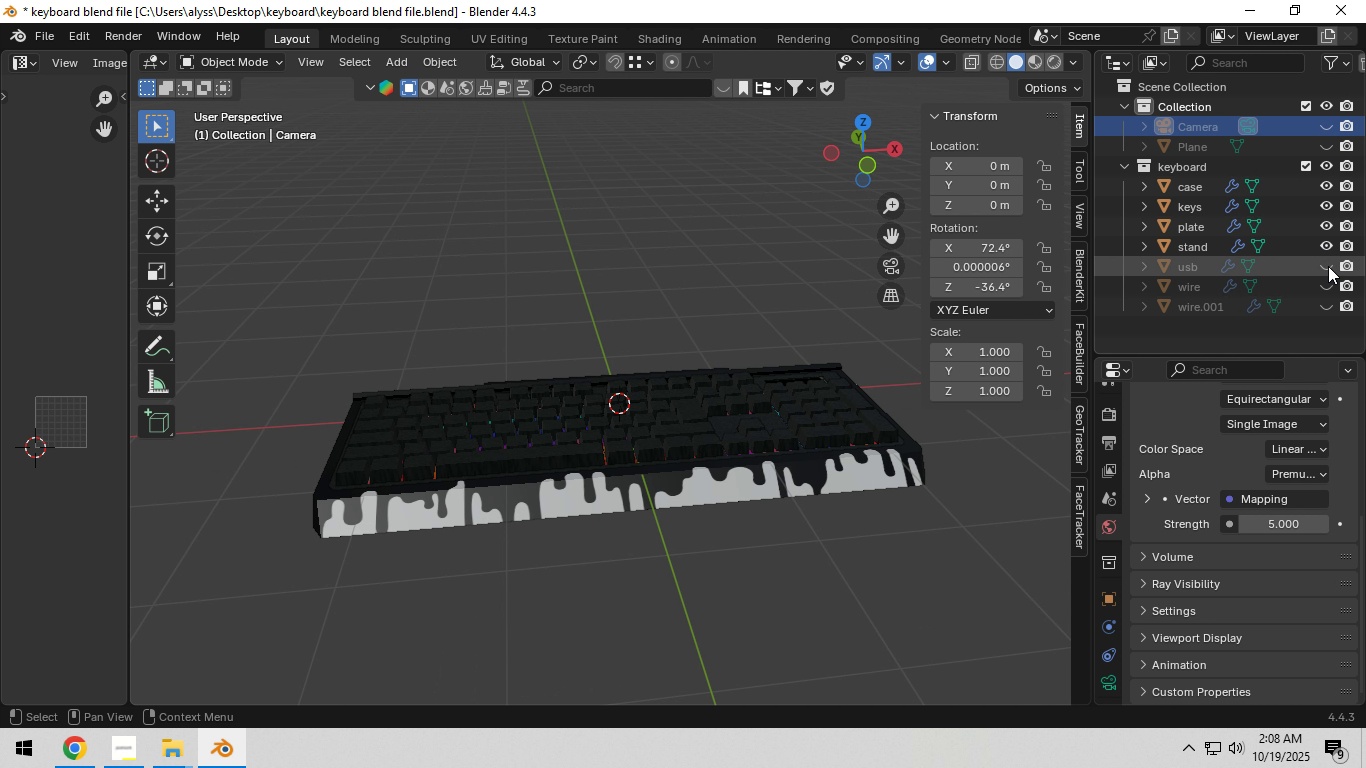 
left_click([1328, 266])
 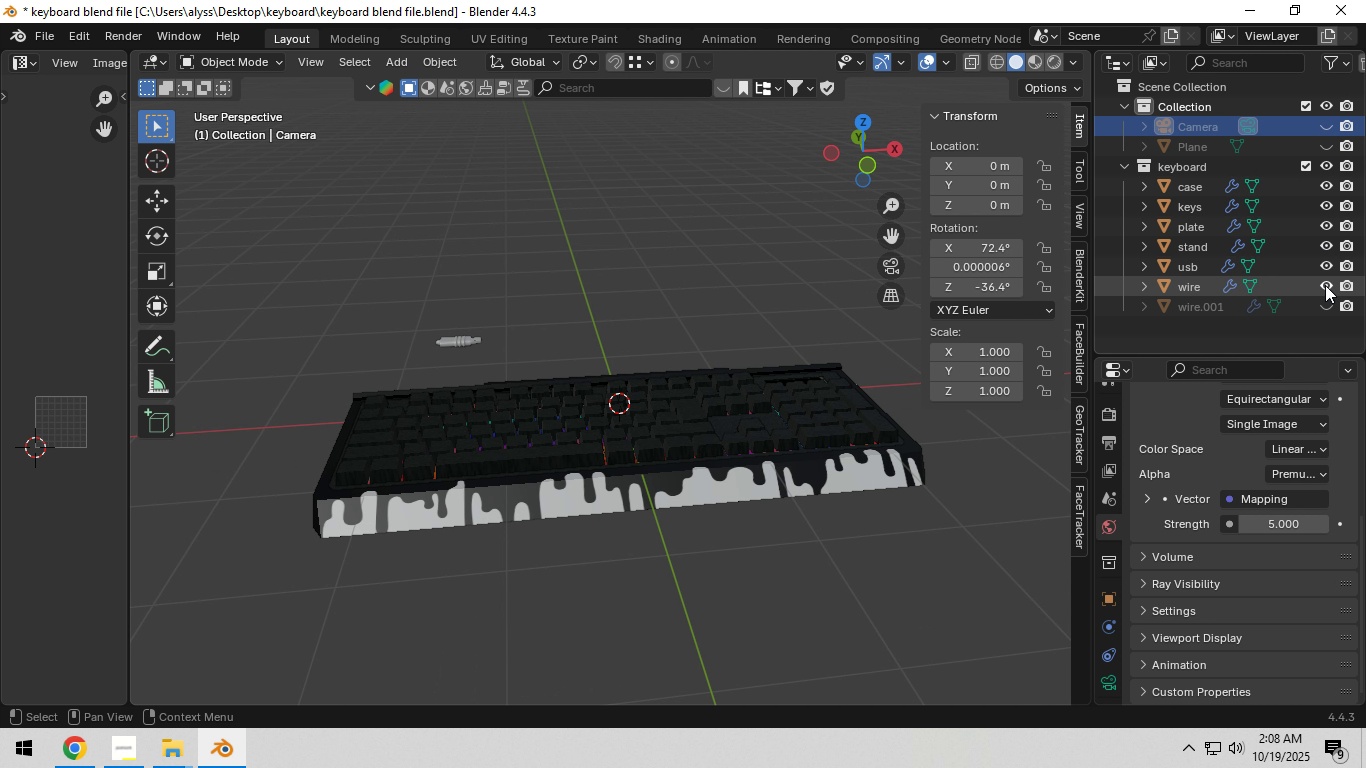 
left_click([1325, 285])
 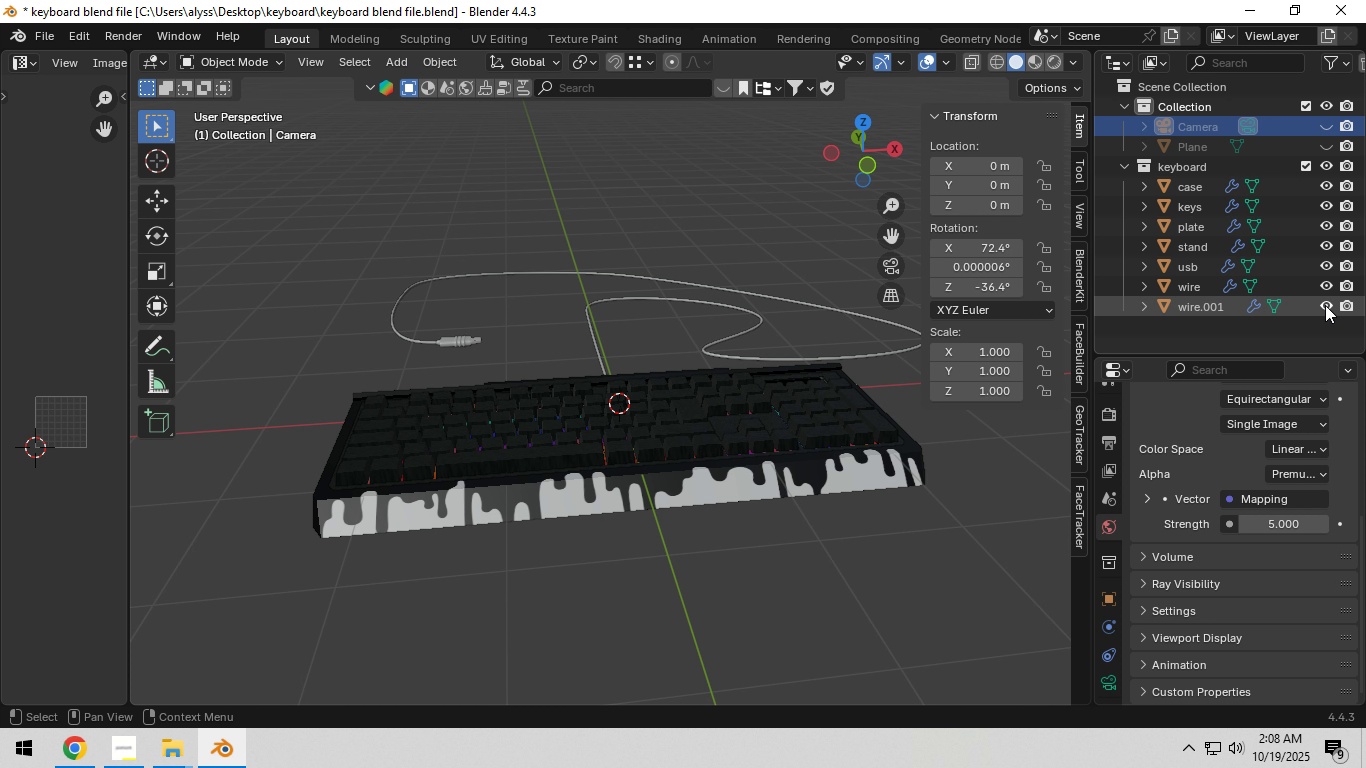 
left_click([1325, 305])
 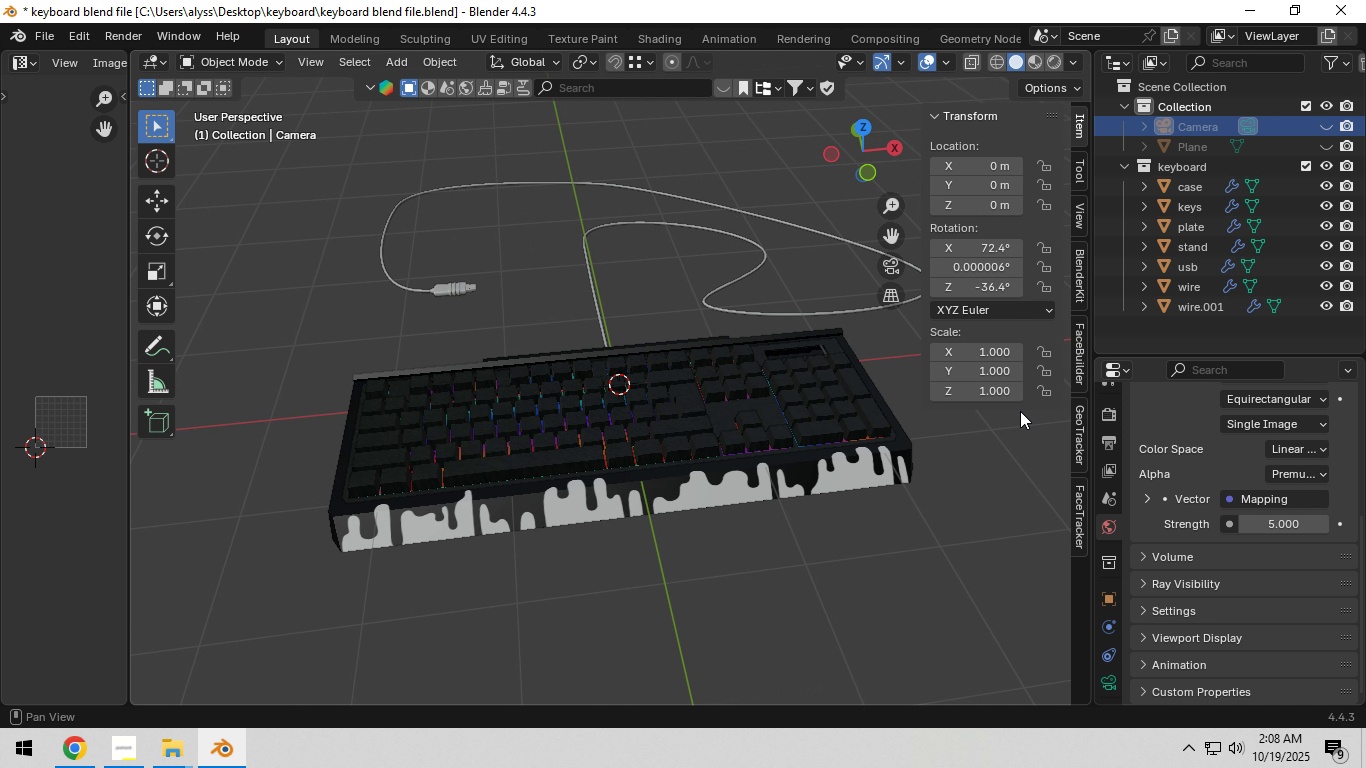 
type(as)
 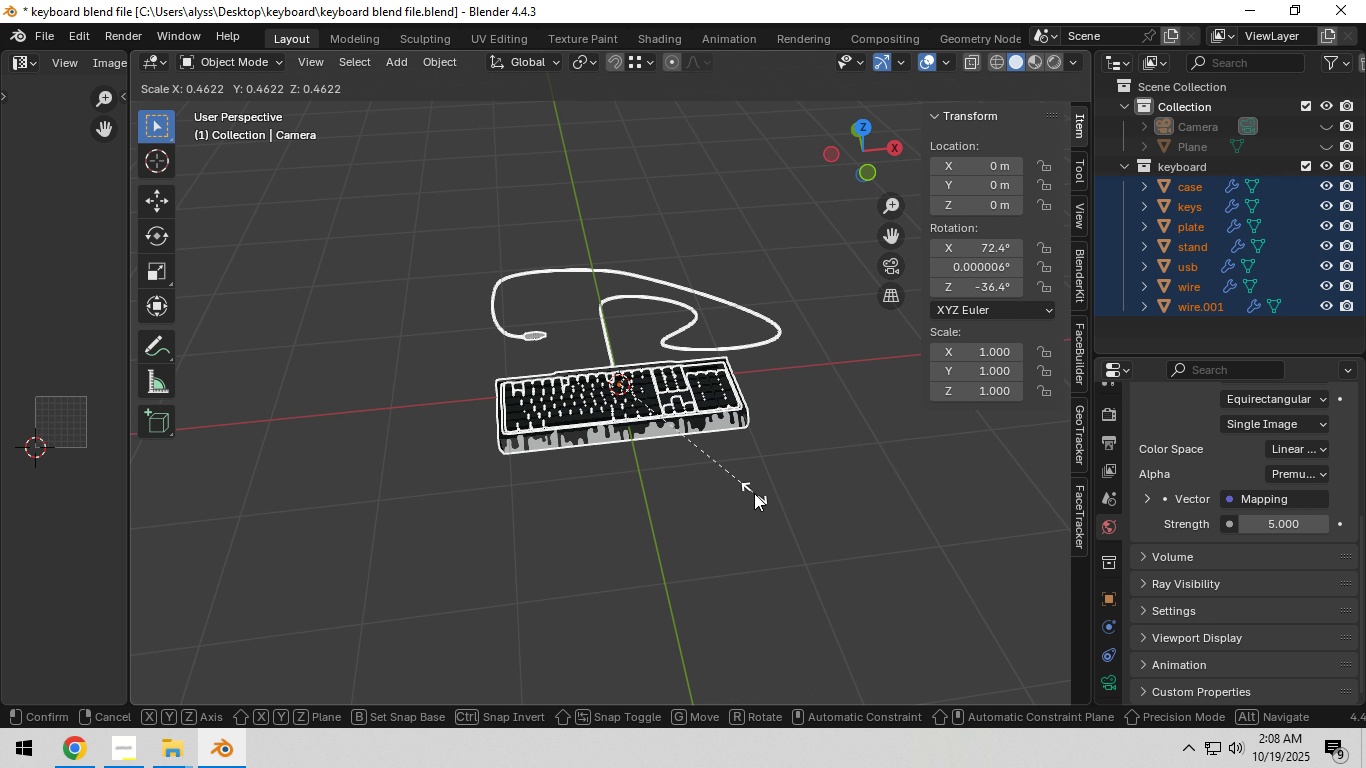 
right_click([754, 493])
 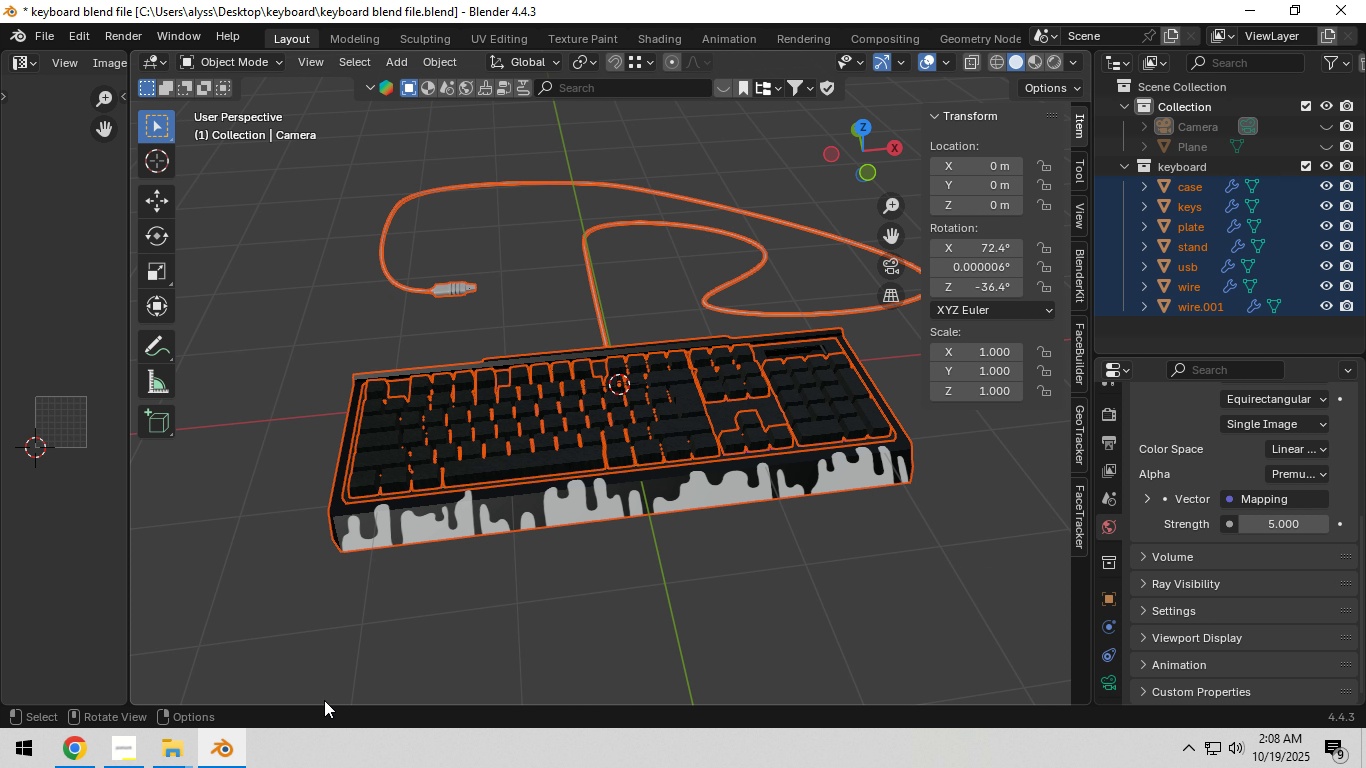 
left_click([91, 744])
 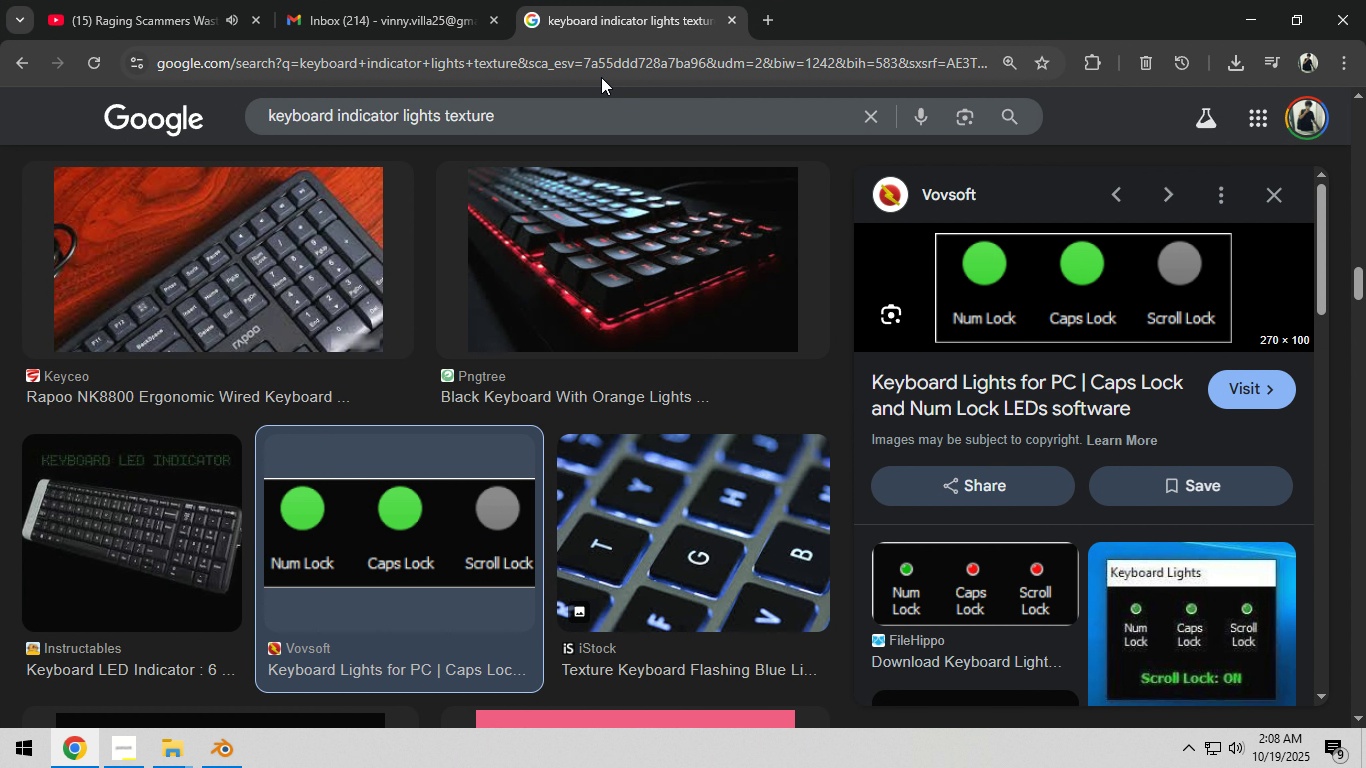 
left_click_drag(start_coordinate=[561, 109], to_coordinate=[190, 149])
 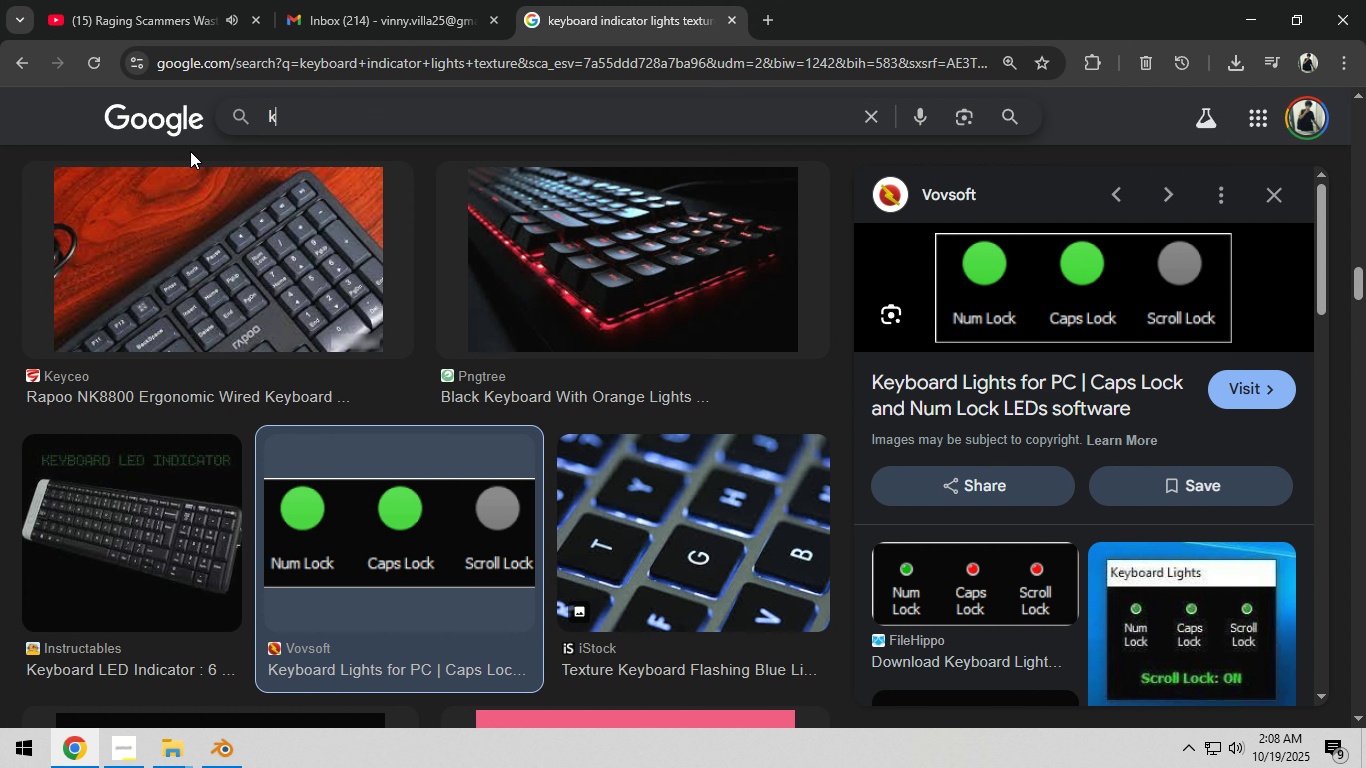 
type(keyboard size)
 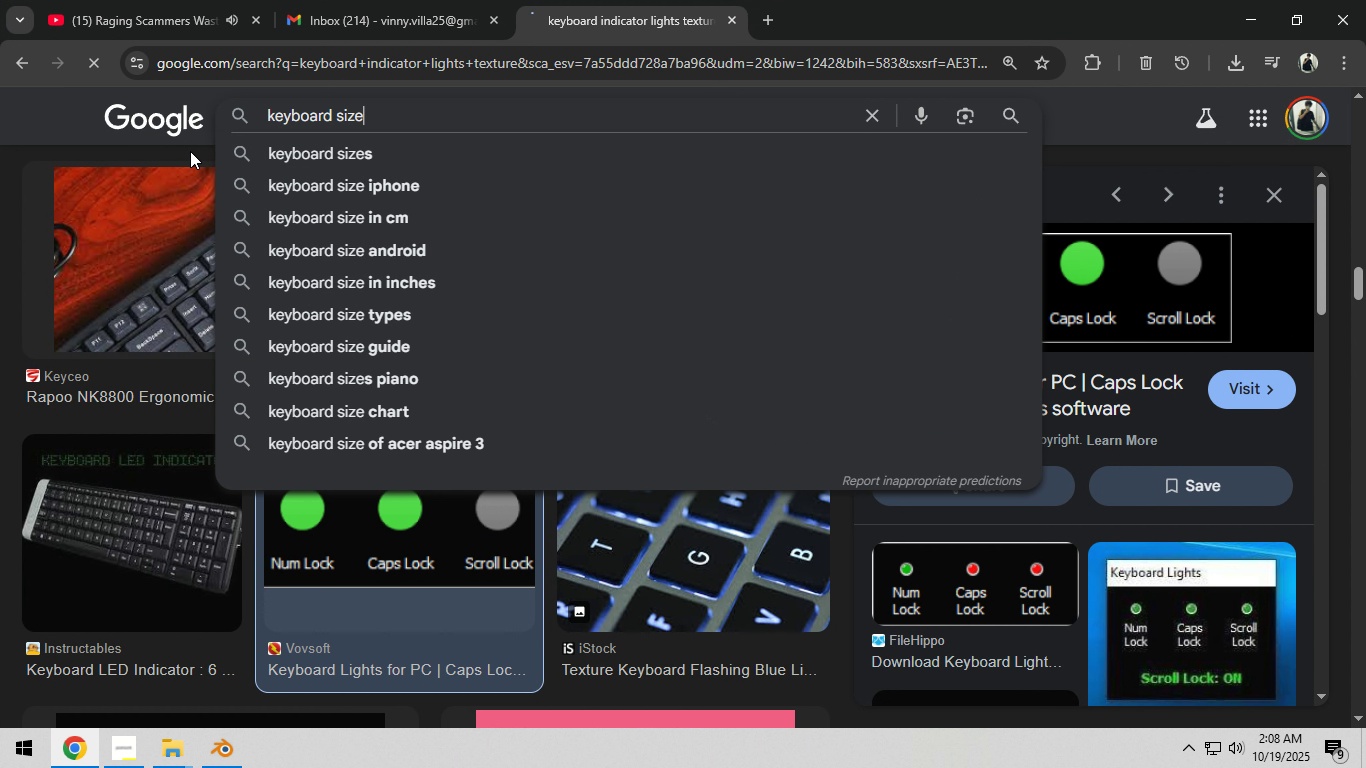 
key(Enter)
 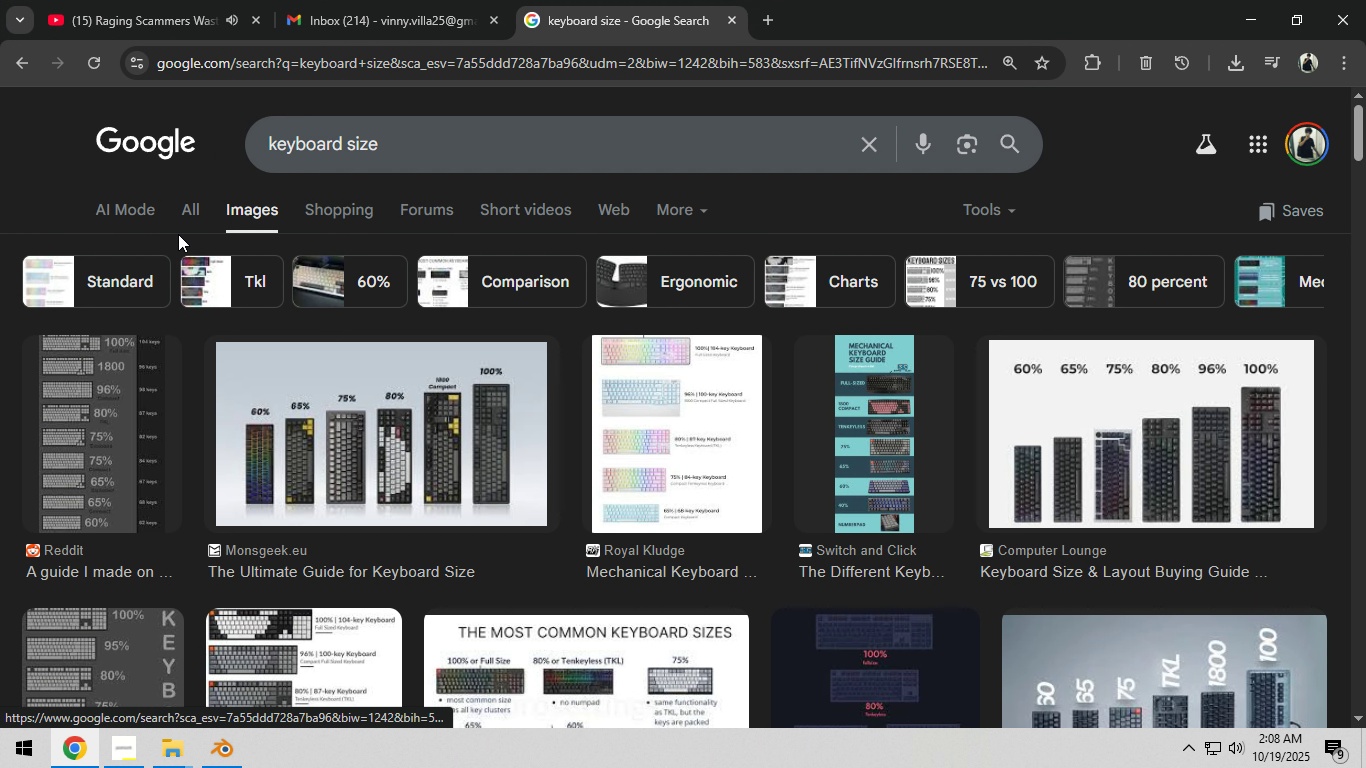 
left_click([199, 217])
 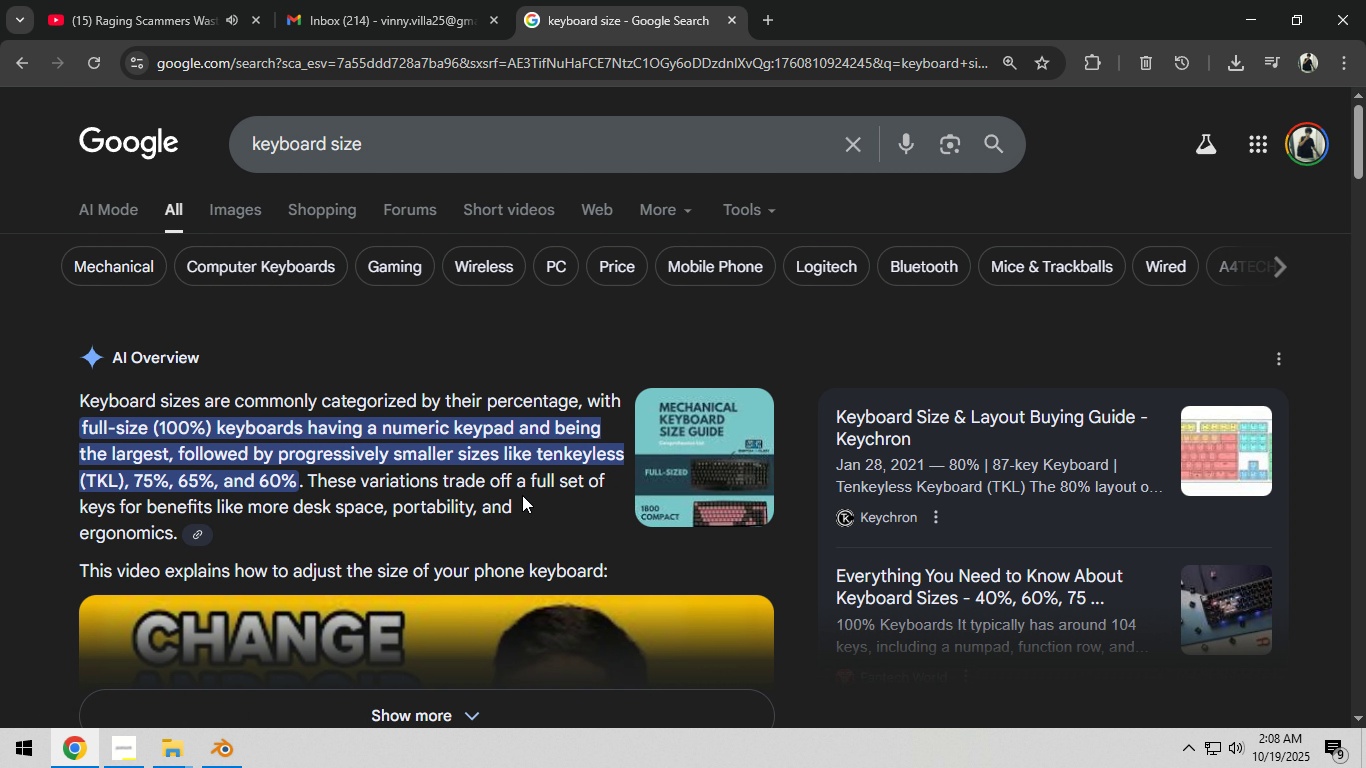 
wait(5.64)
 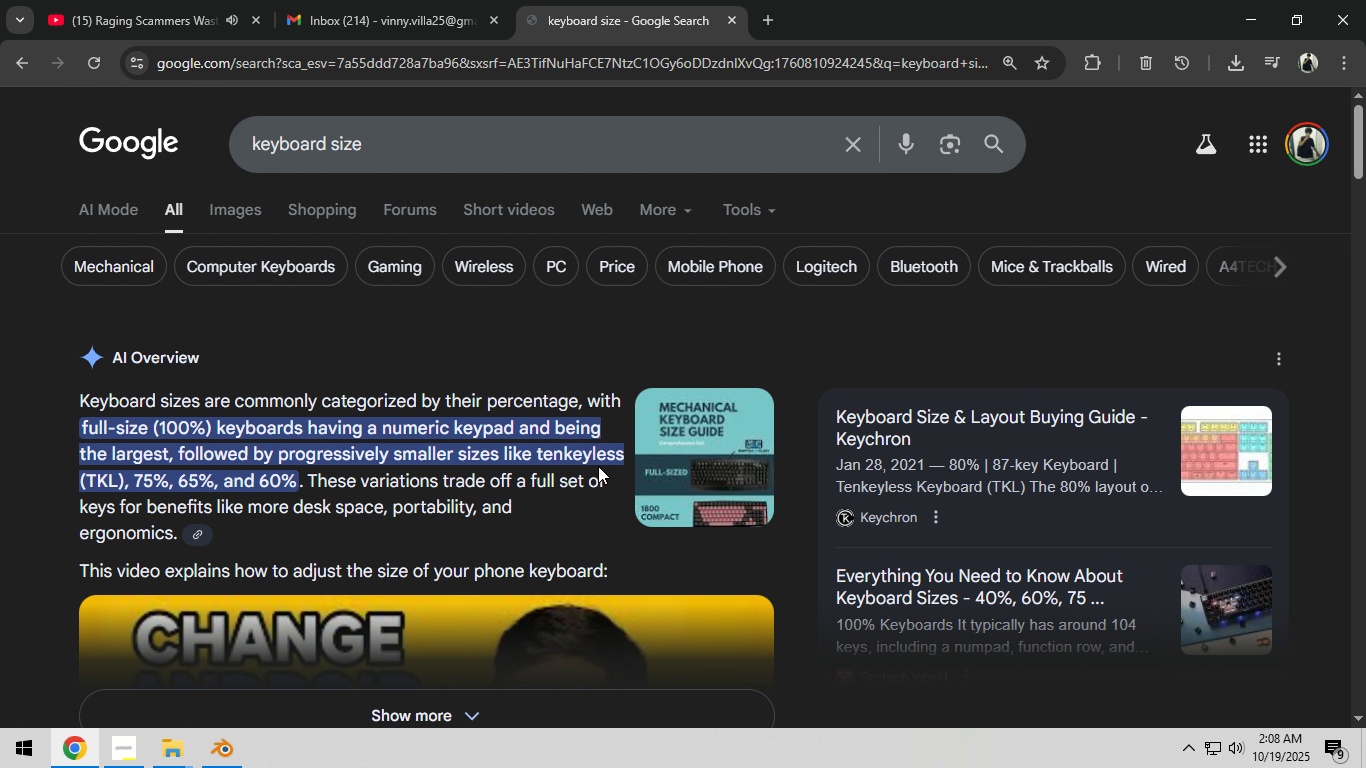 
scroll: coordinate [528, 518], scroll_direction: down, amount: 6.0
 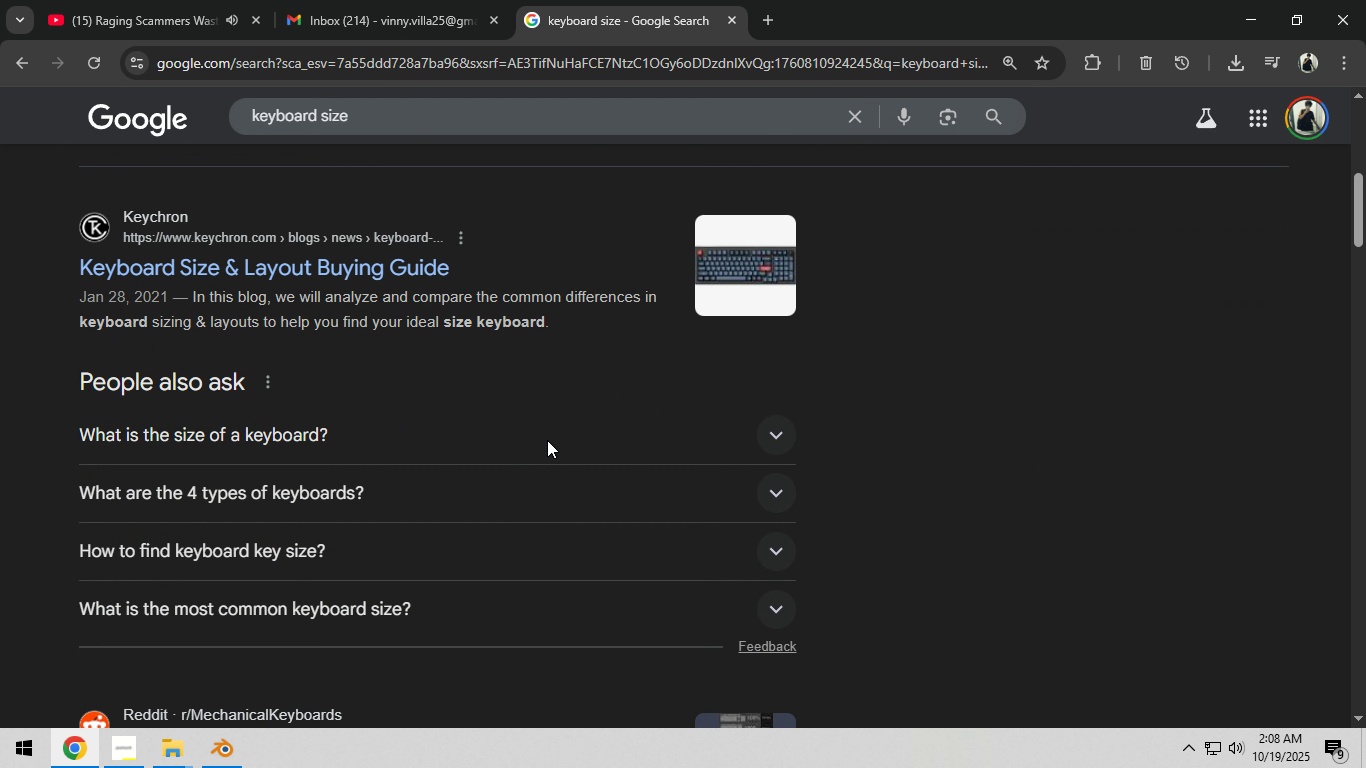 
left_click([547, 440])
 